 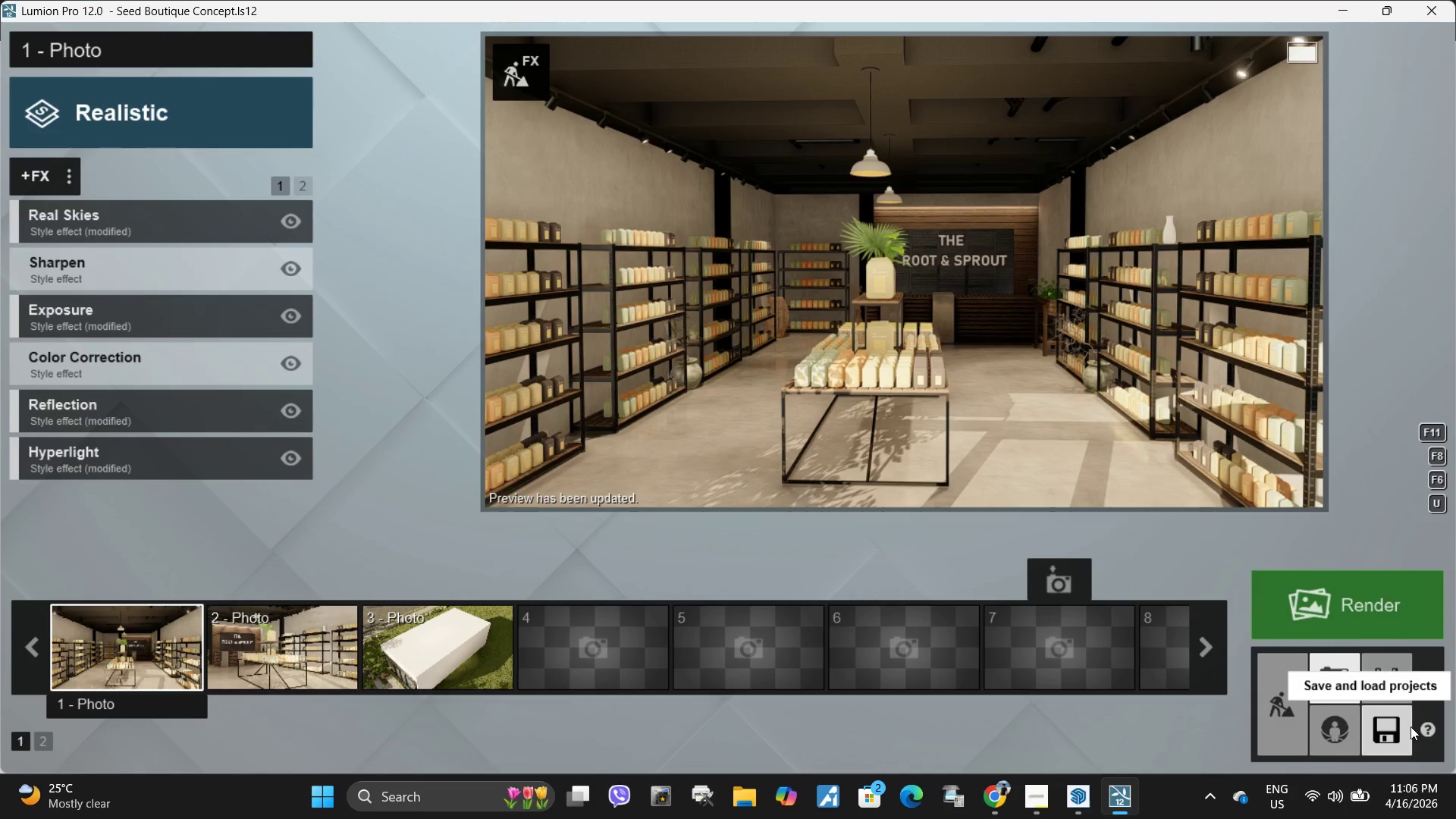 
left_click([171, 410])
 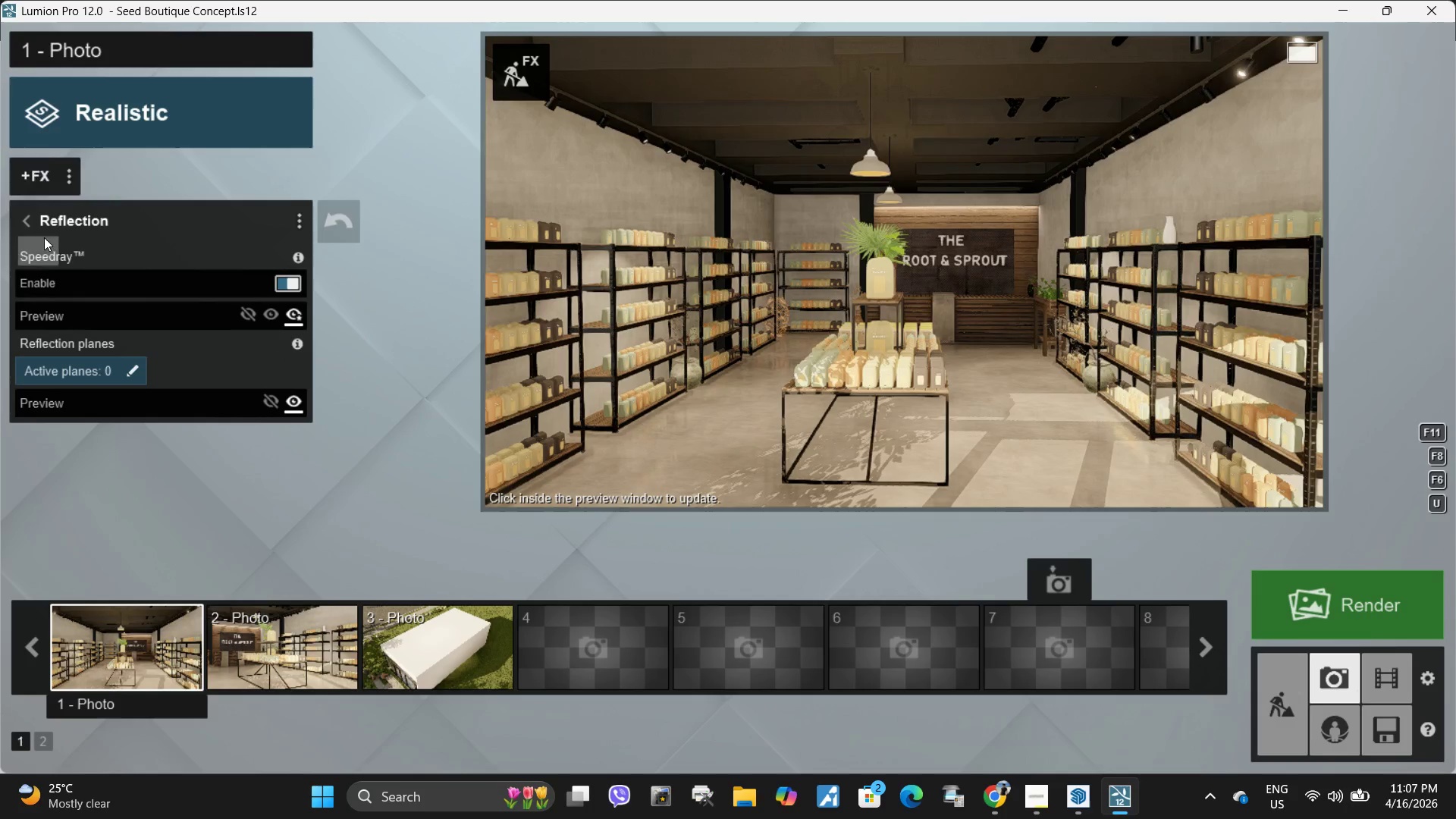 
left_click([27, 221])
 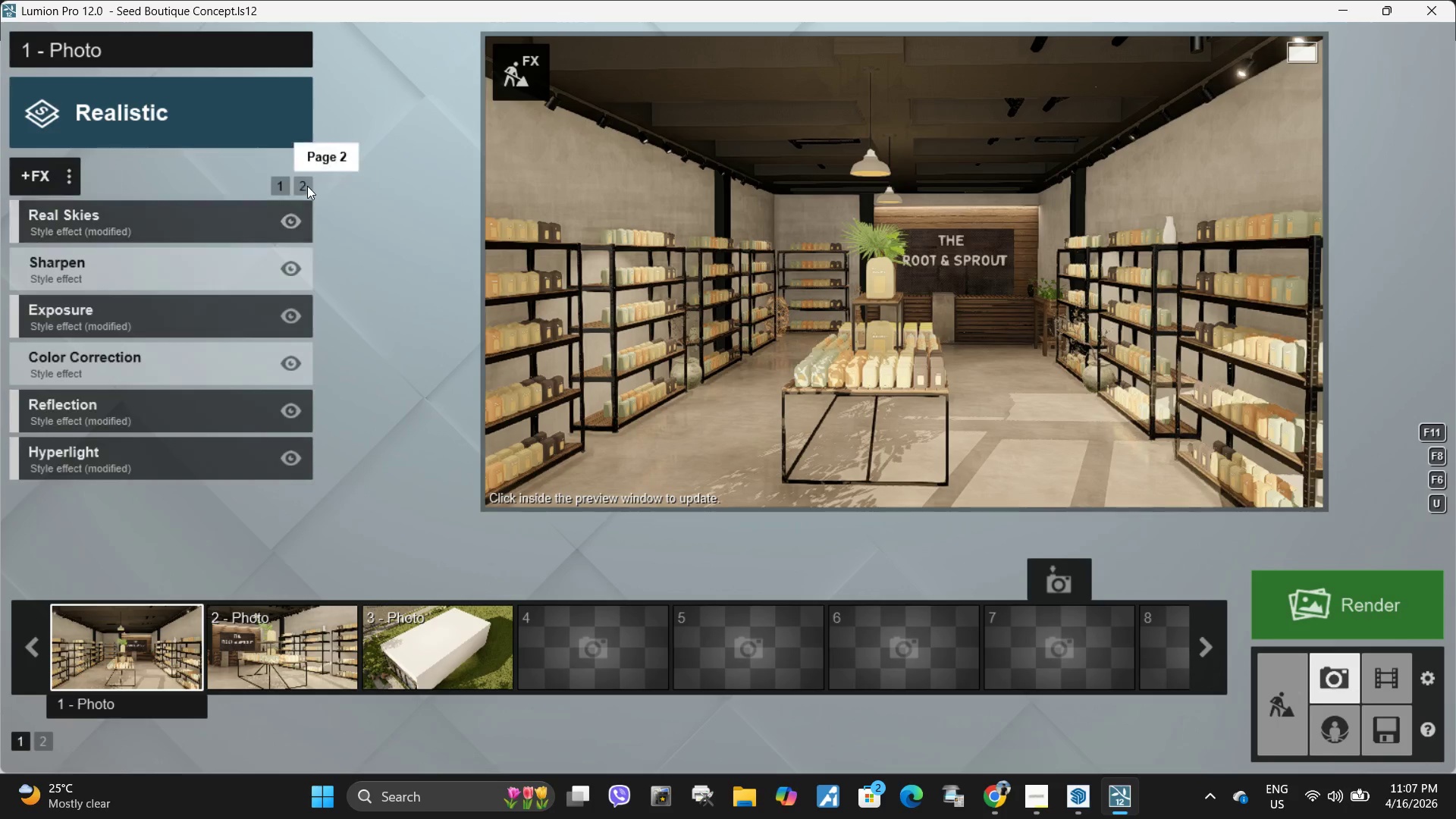 
left_click([303, 184])
 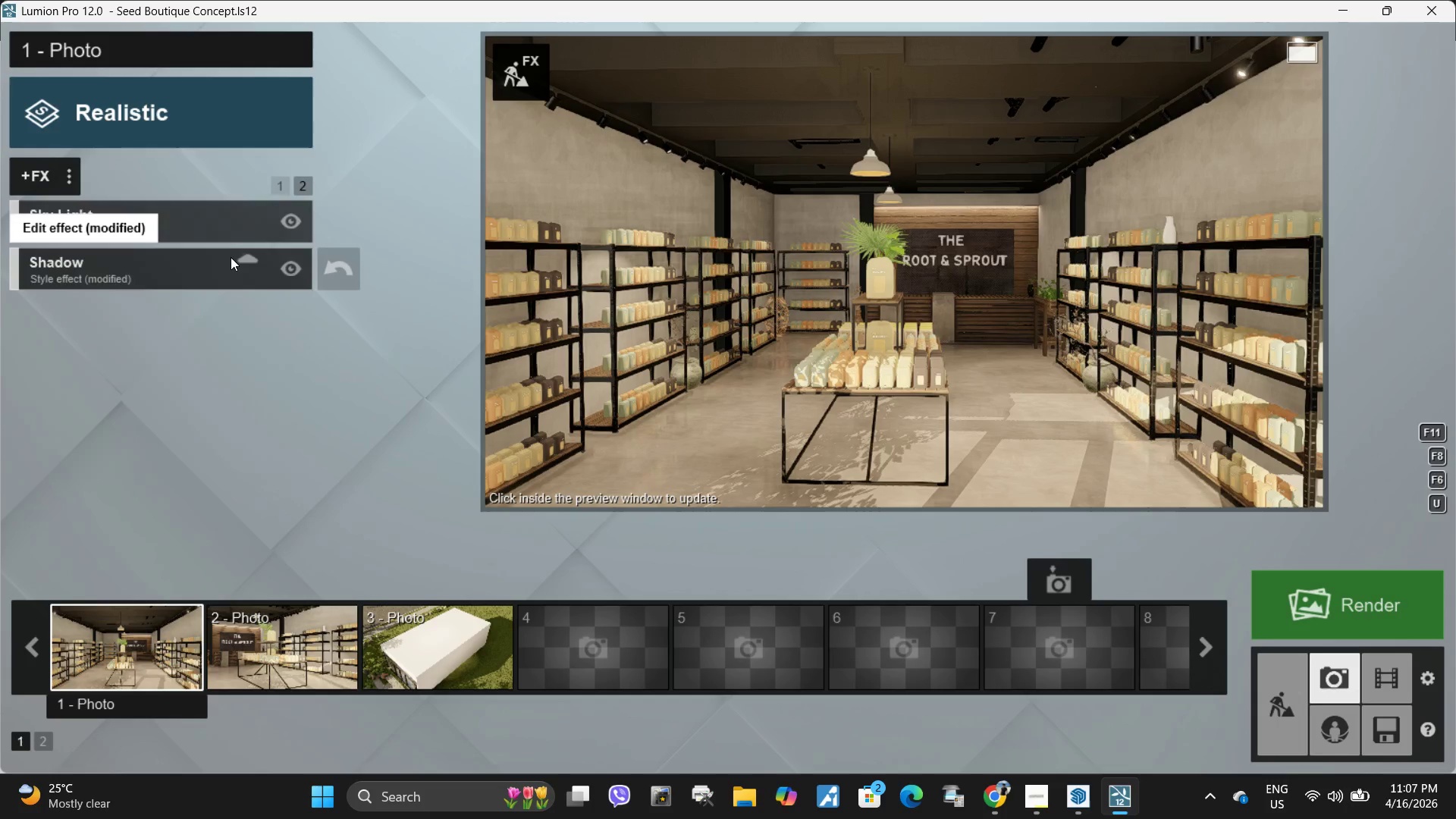 
left_click([231, 259])
 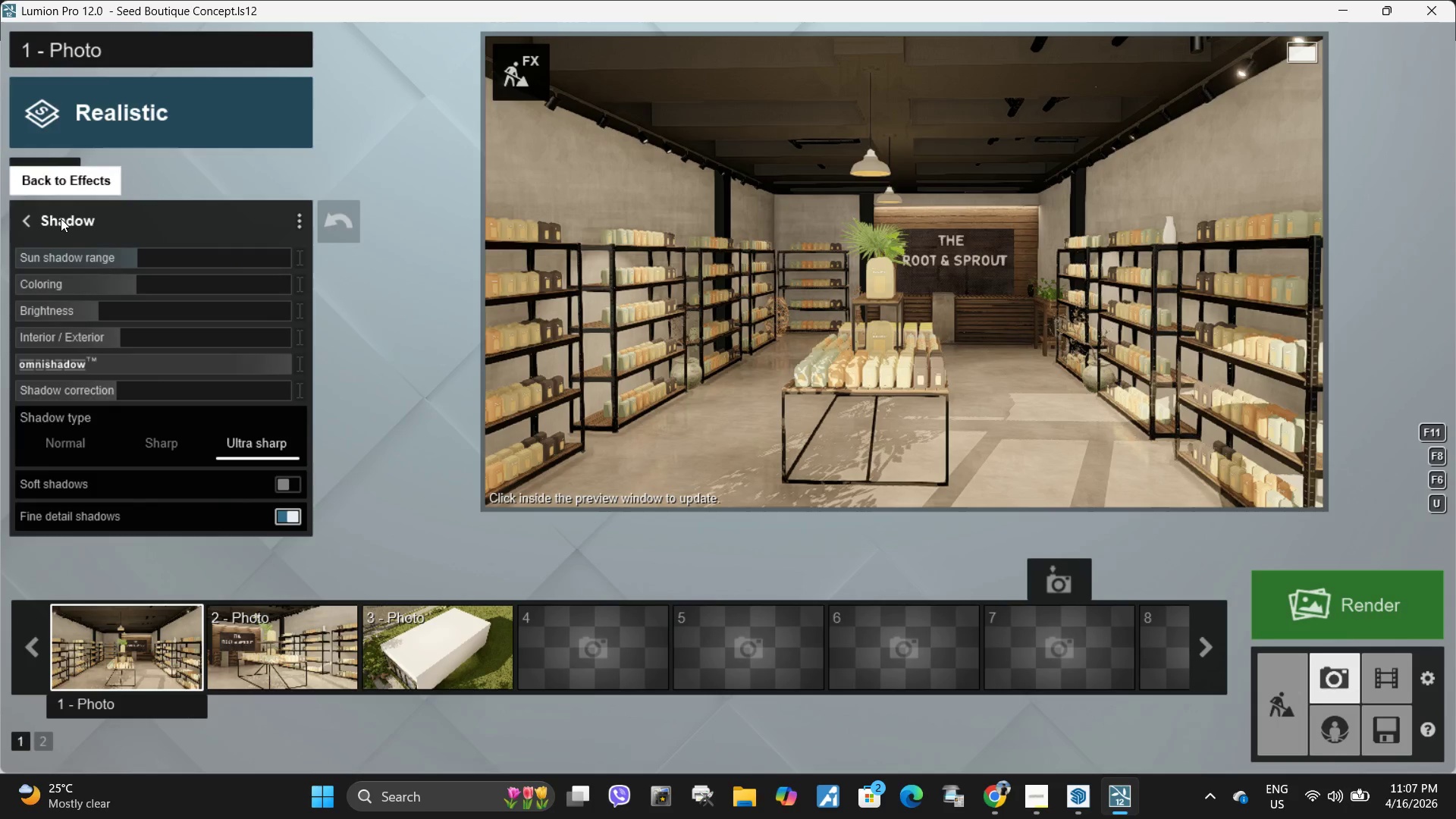 
left_click([27, 221])
 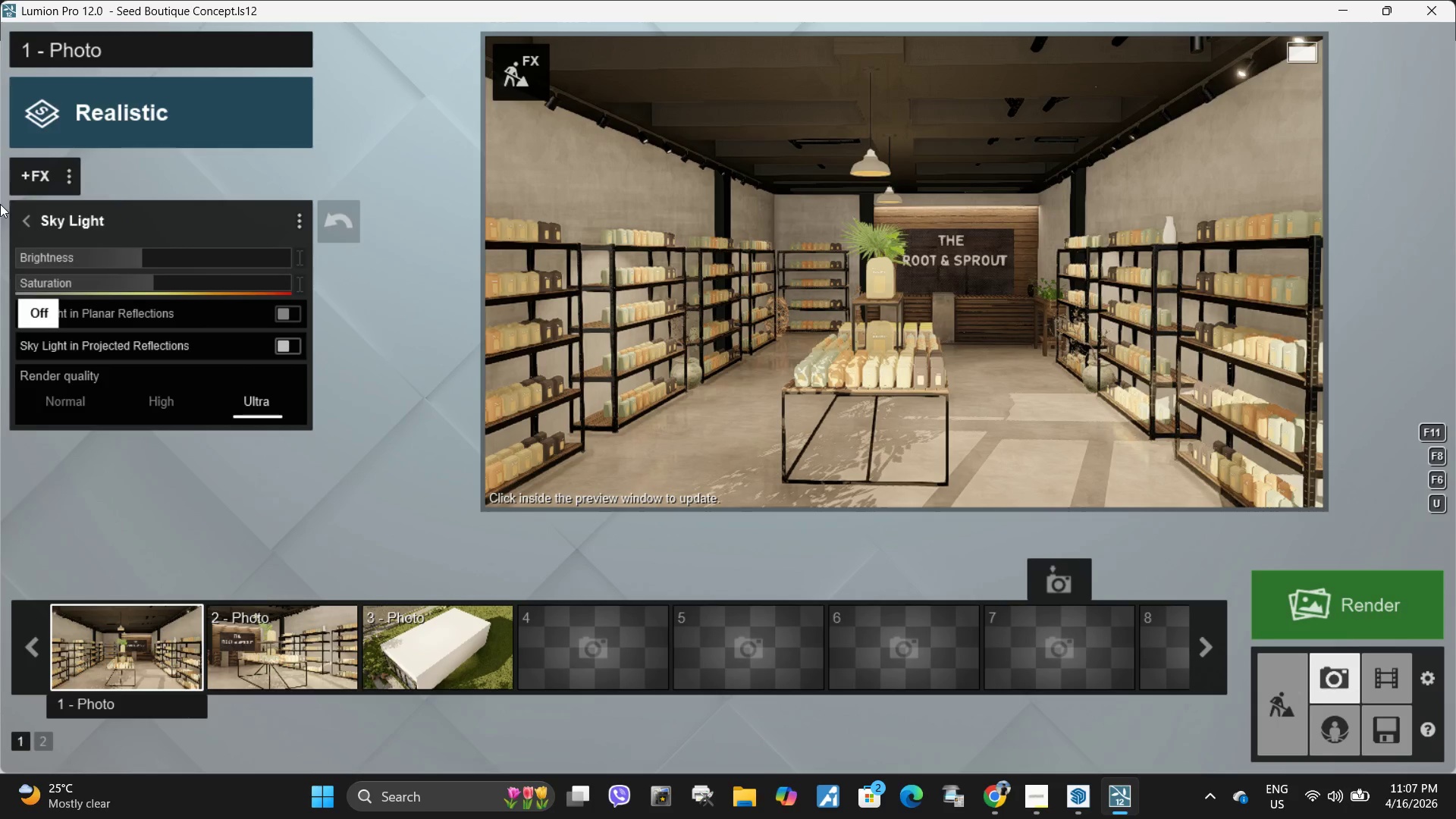 
left_click([22, 218])
 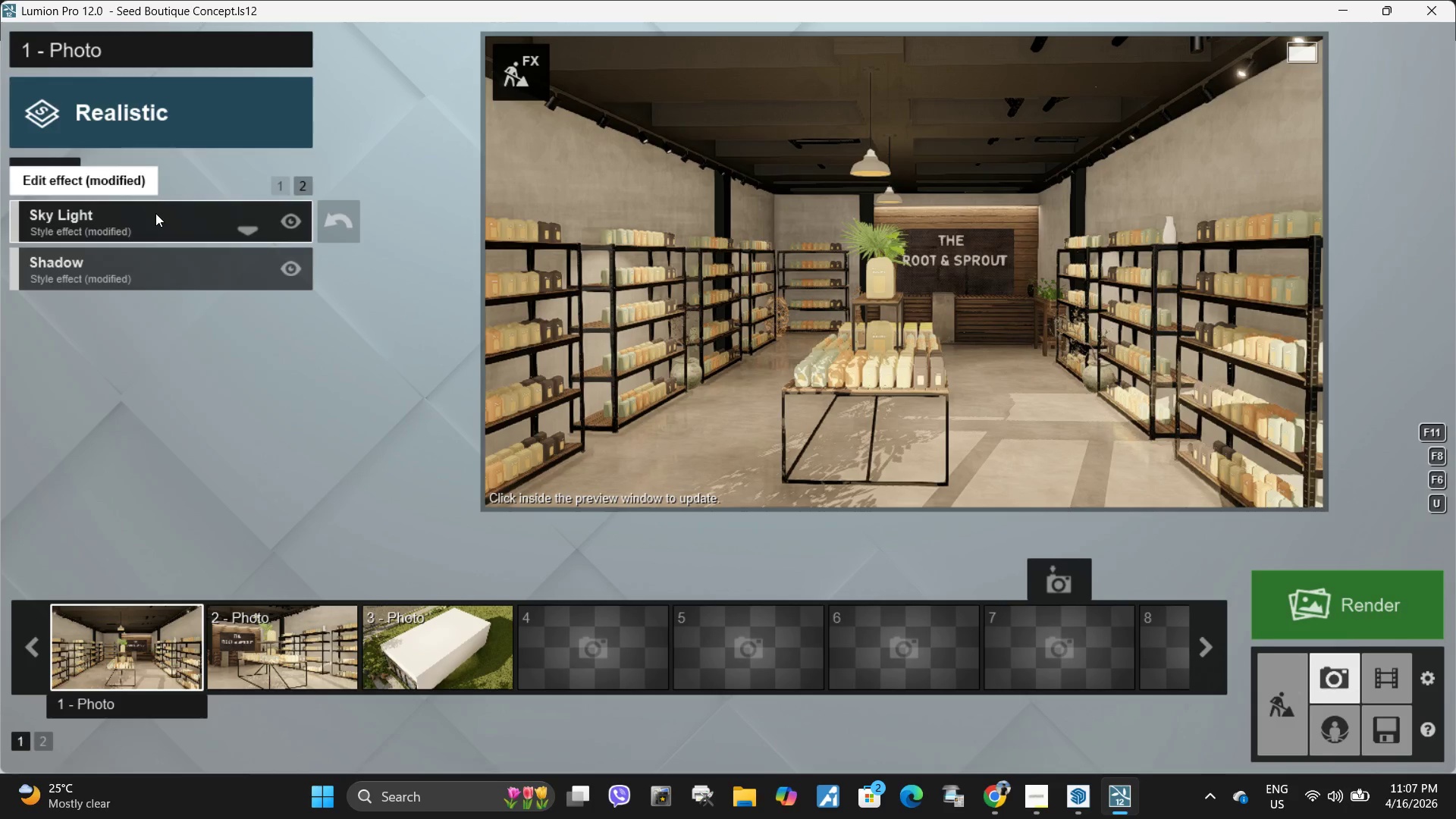 
left_click([156, 213])
 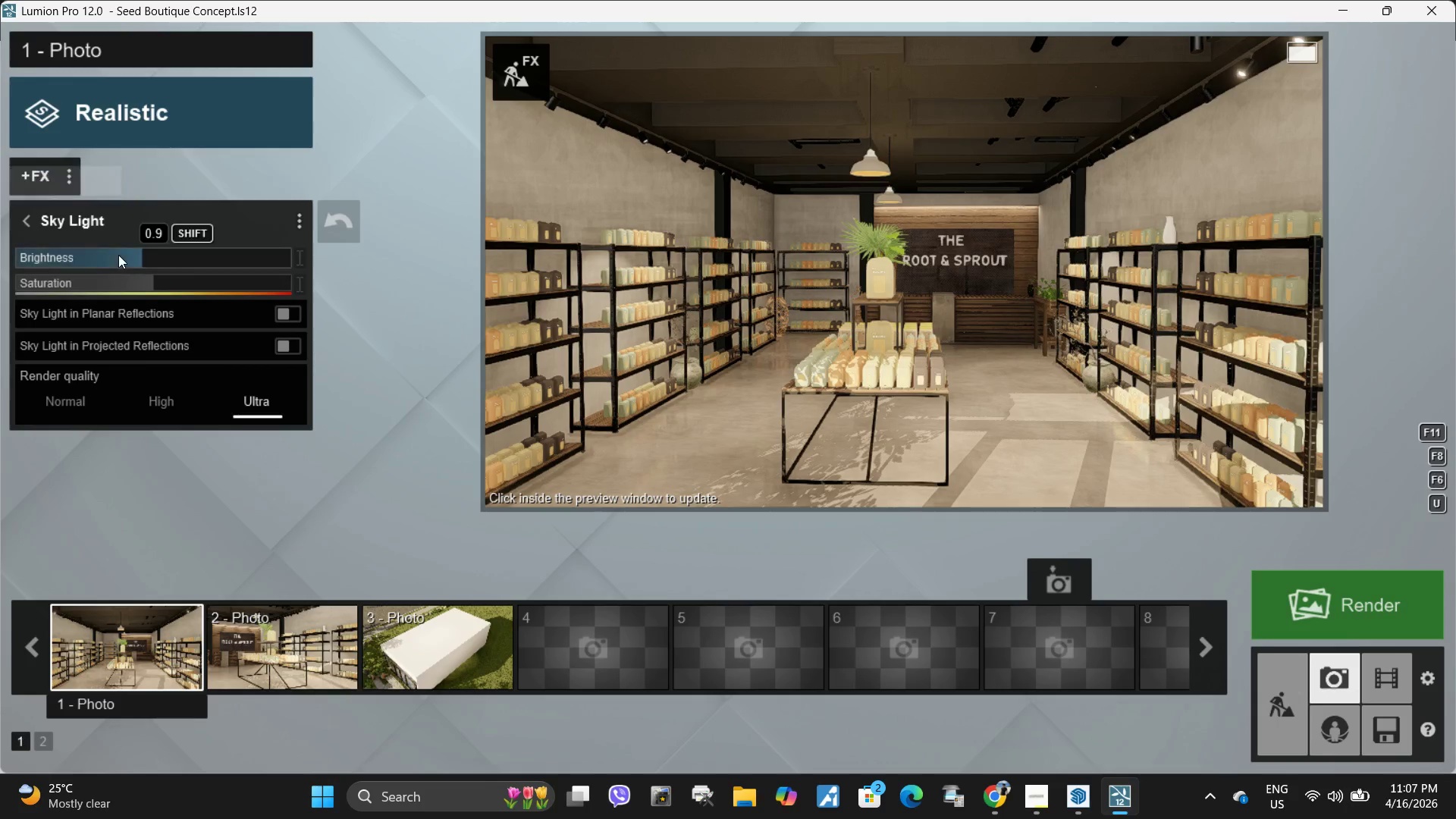 
left_click_drag(start_coordinate=[118, 255], to_coordinate=[86, 250])
 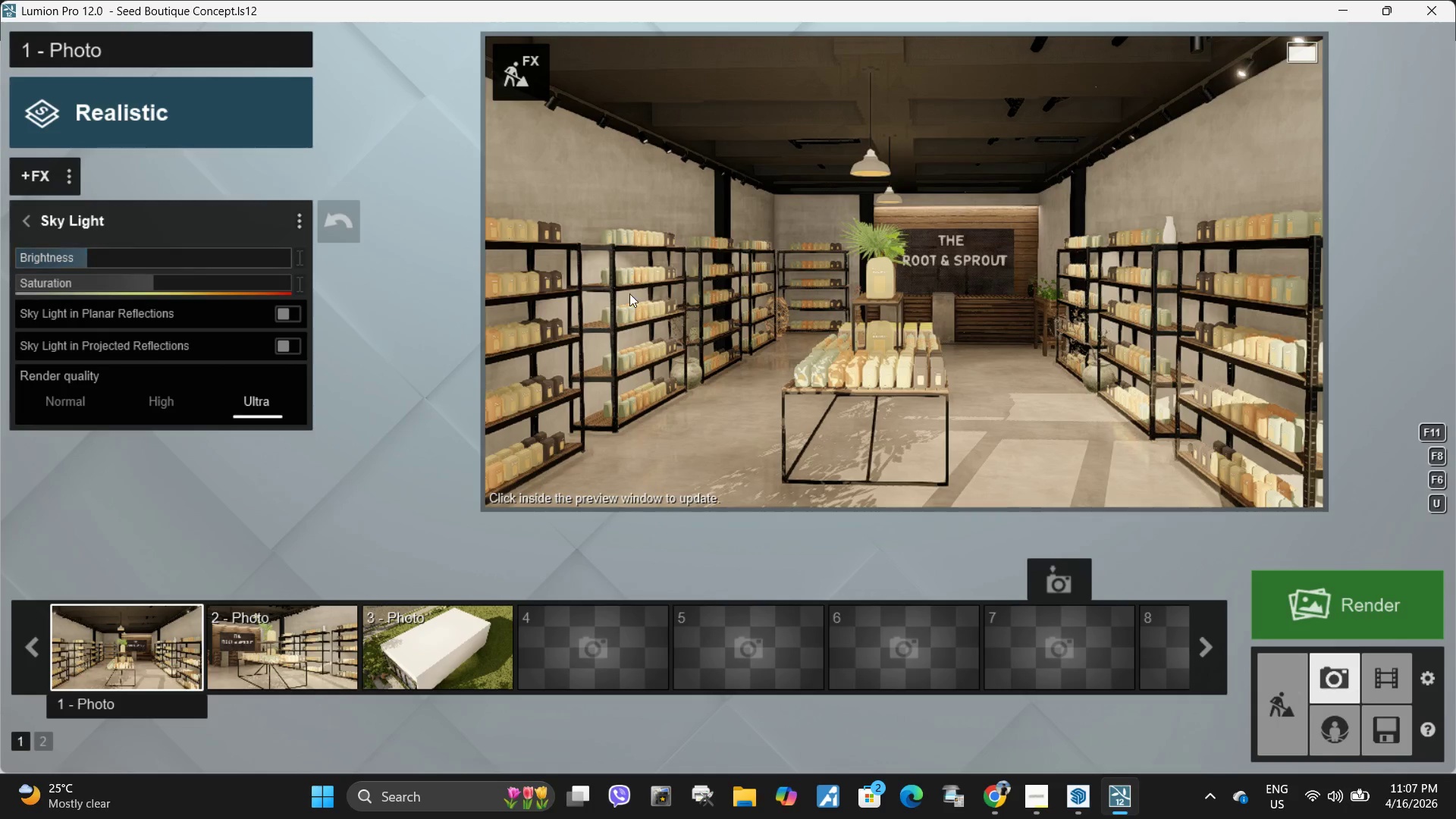 
left_click([629, 293])
 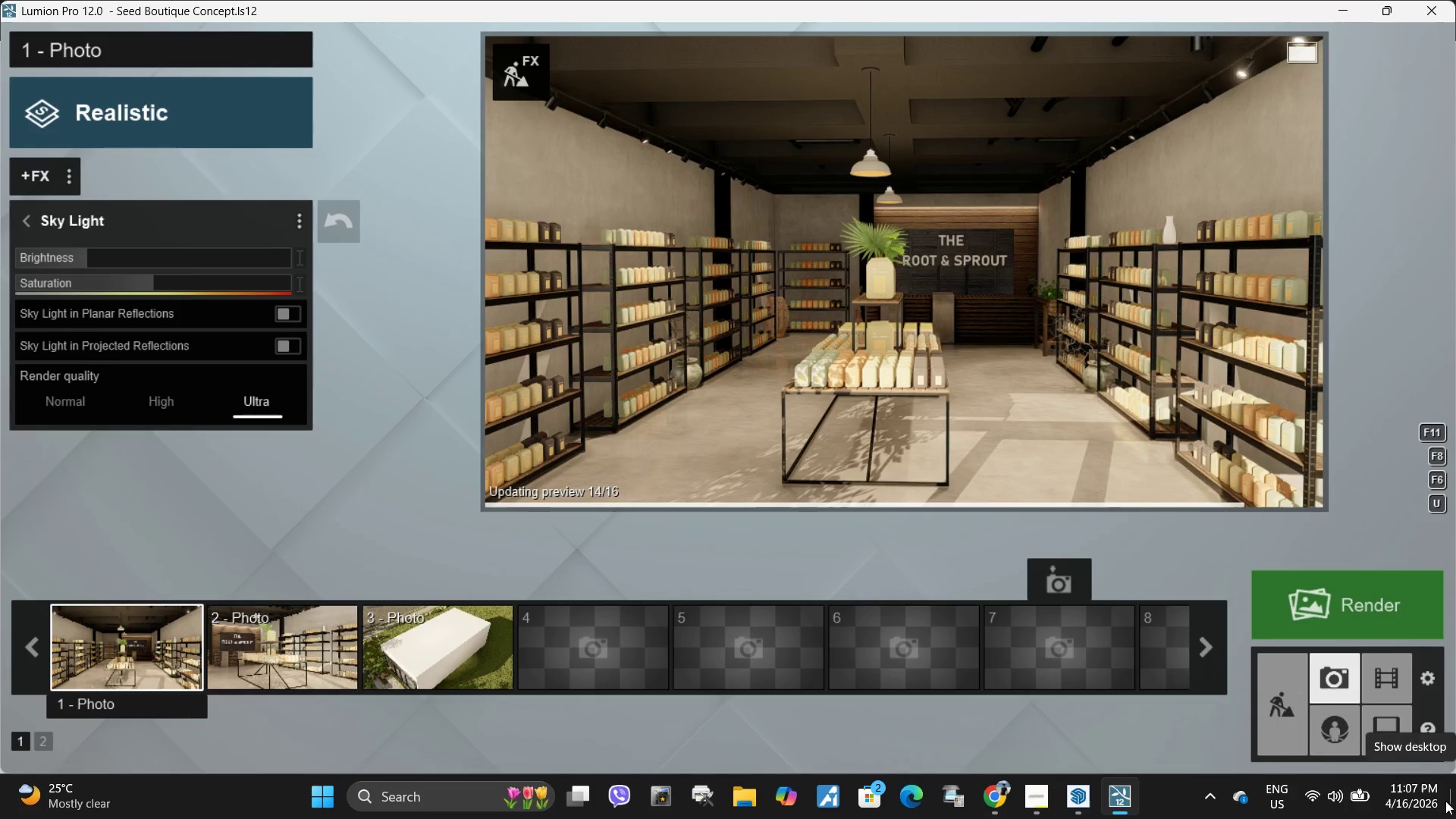 
left_click([299, 213])
 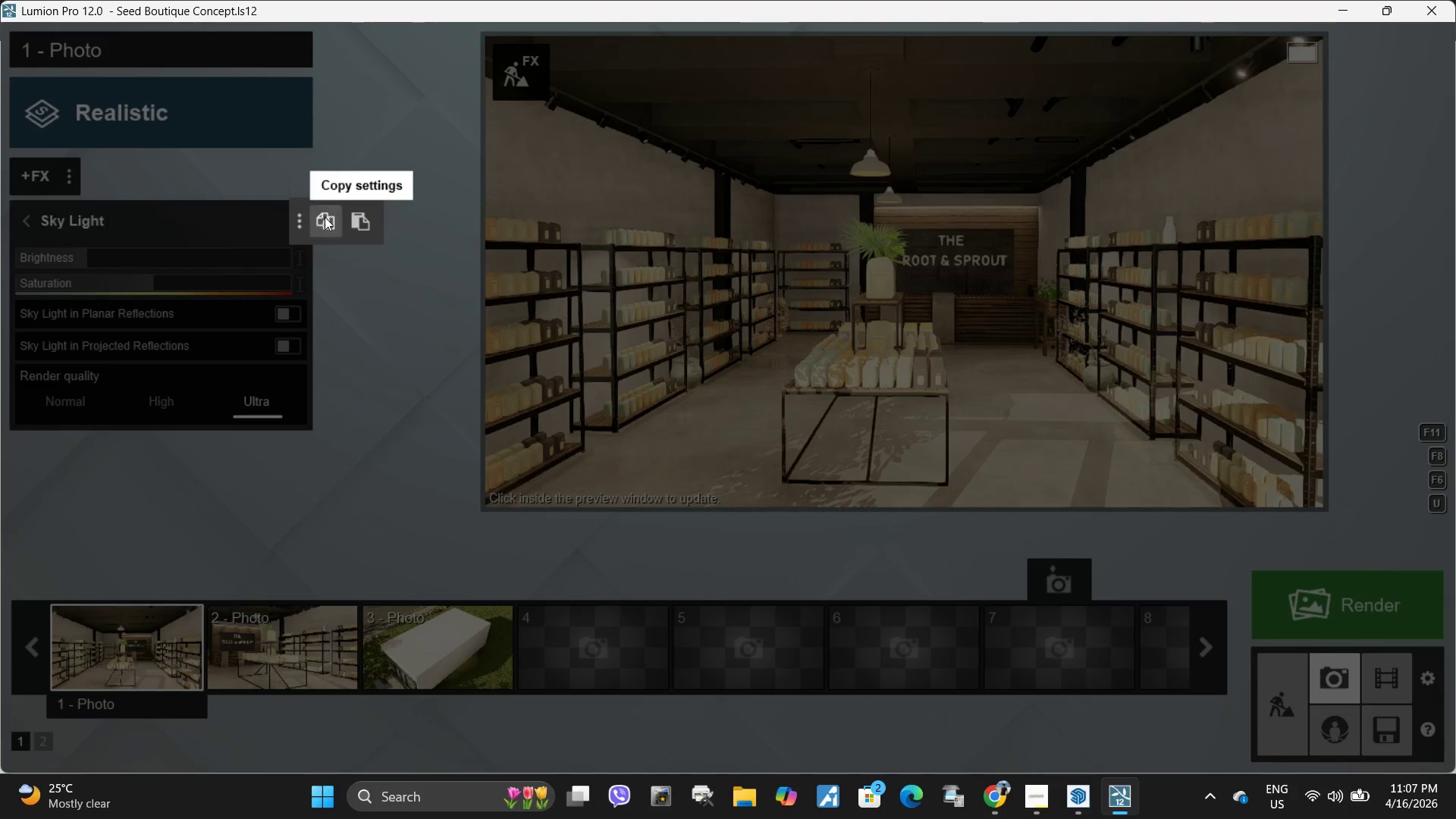 
left_click([324, 220])
 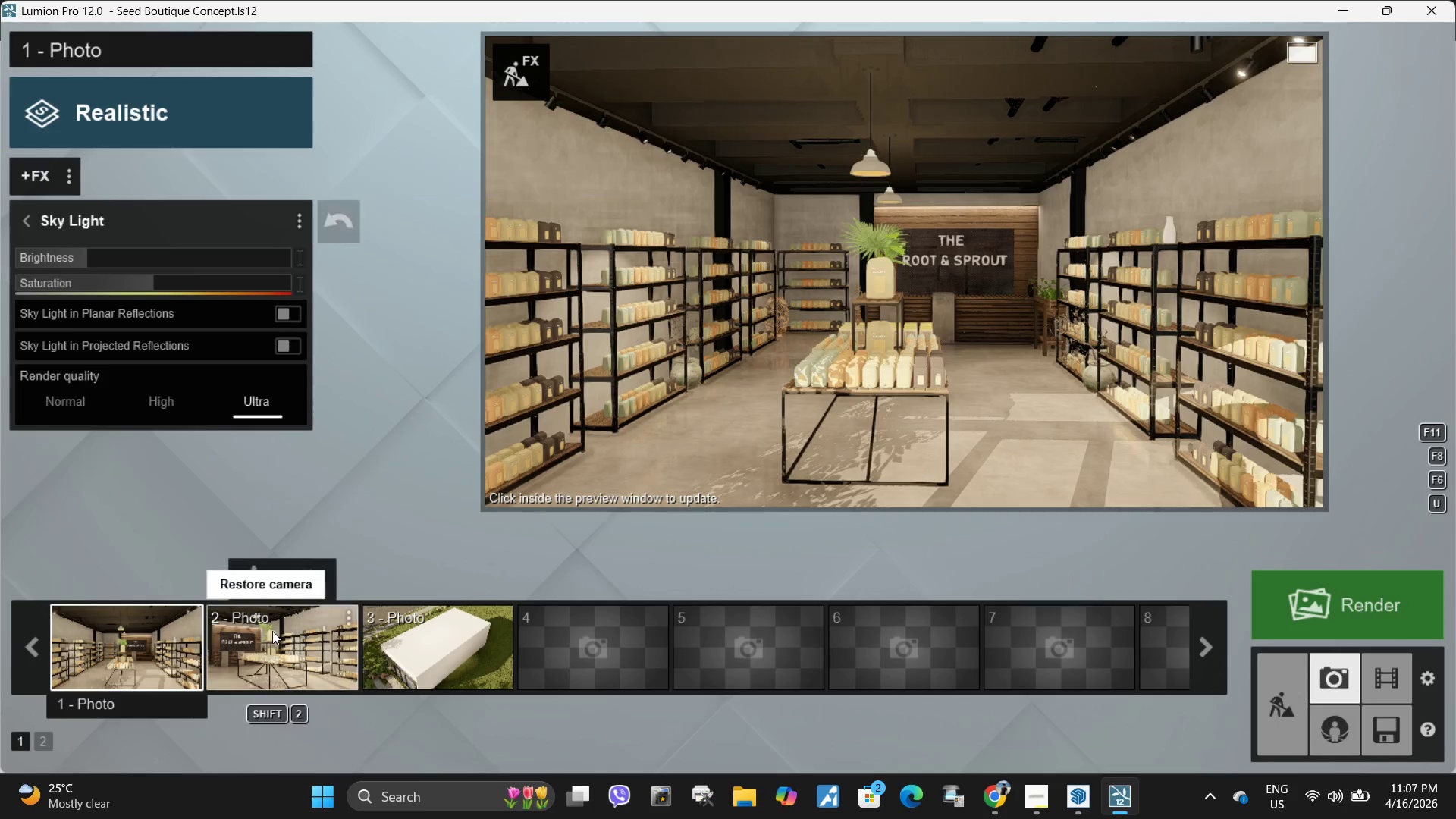 
left_click([272, 631])
 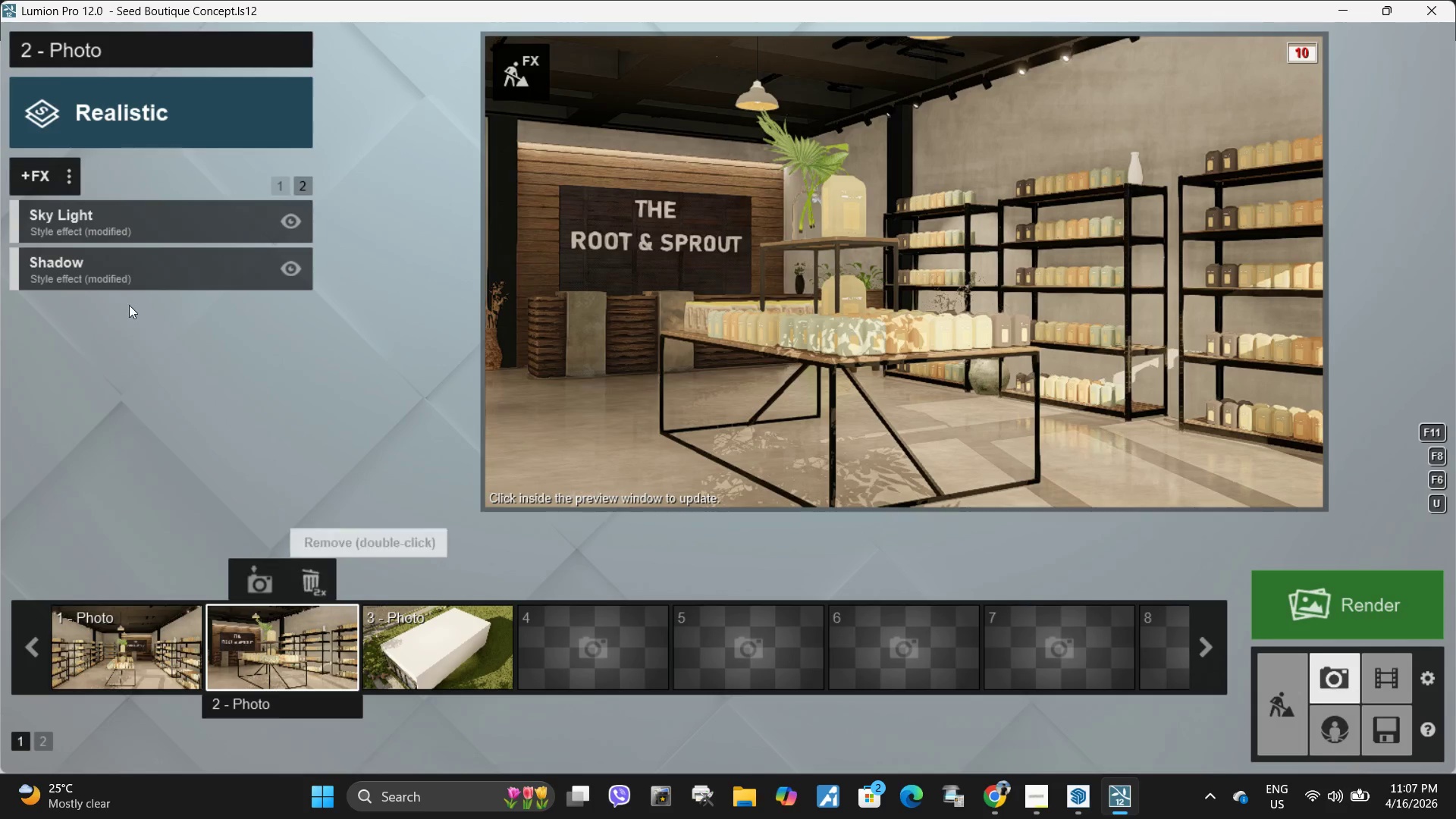 
left_click([67, 170])
 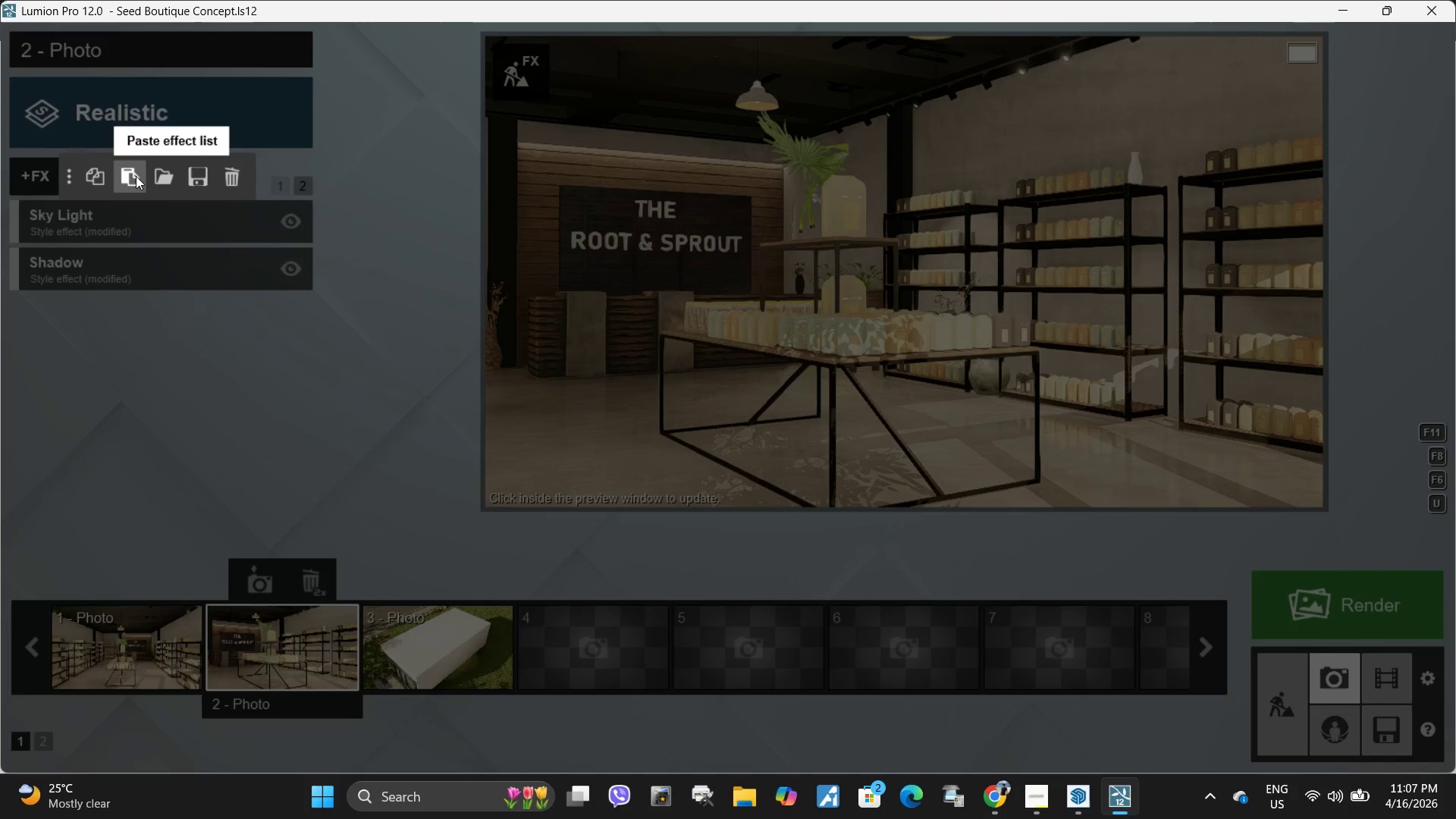 
left_click([136, 176])
 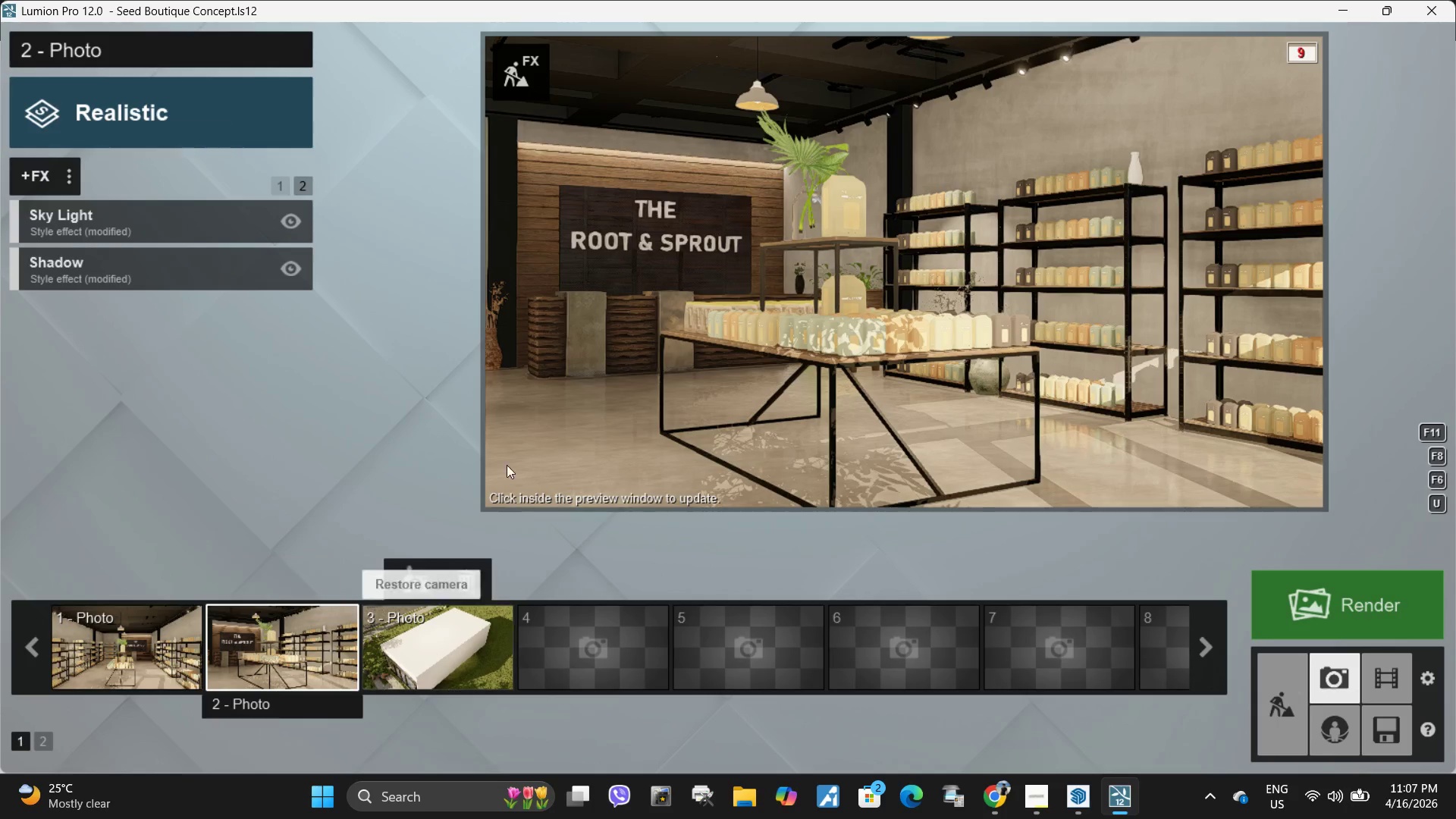 
left_click([668, 413])
 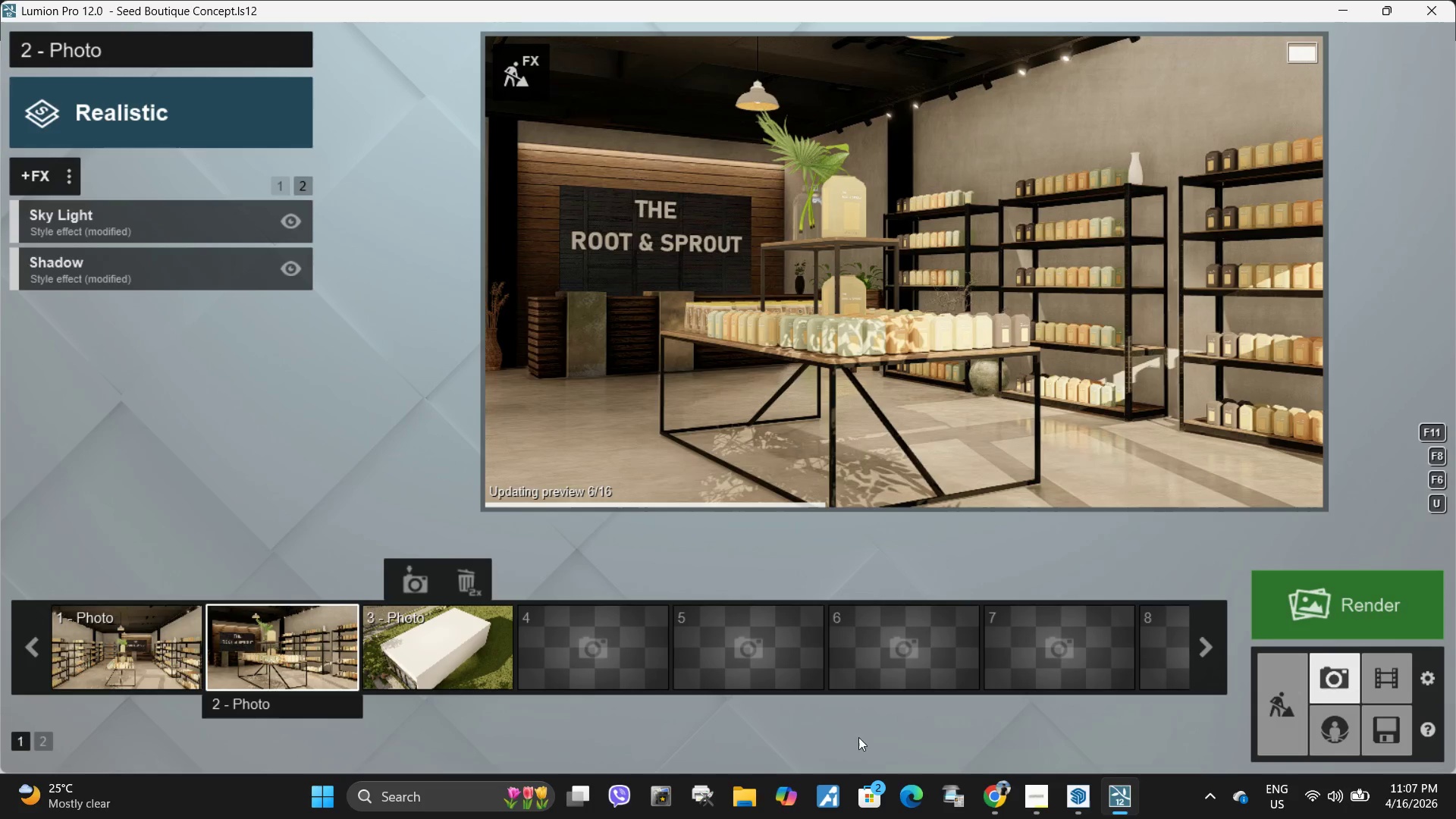 
mouse_move([714, 811])
 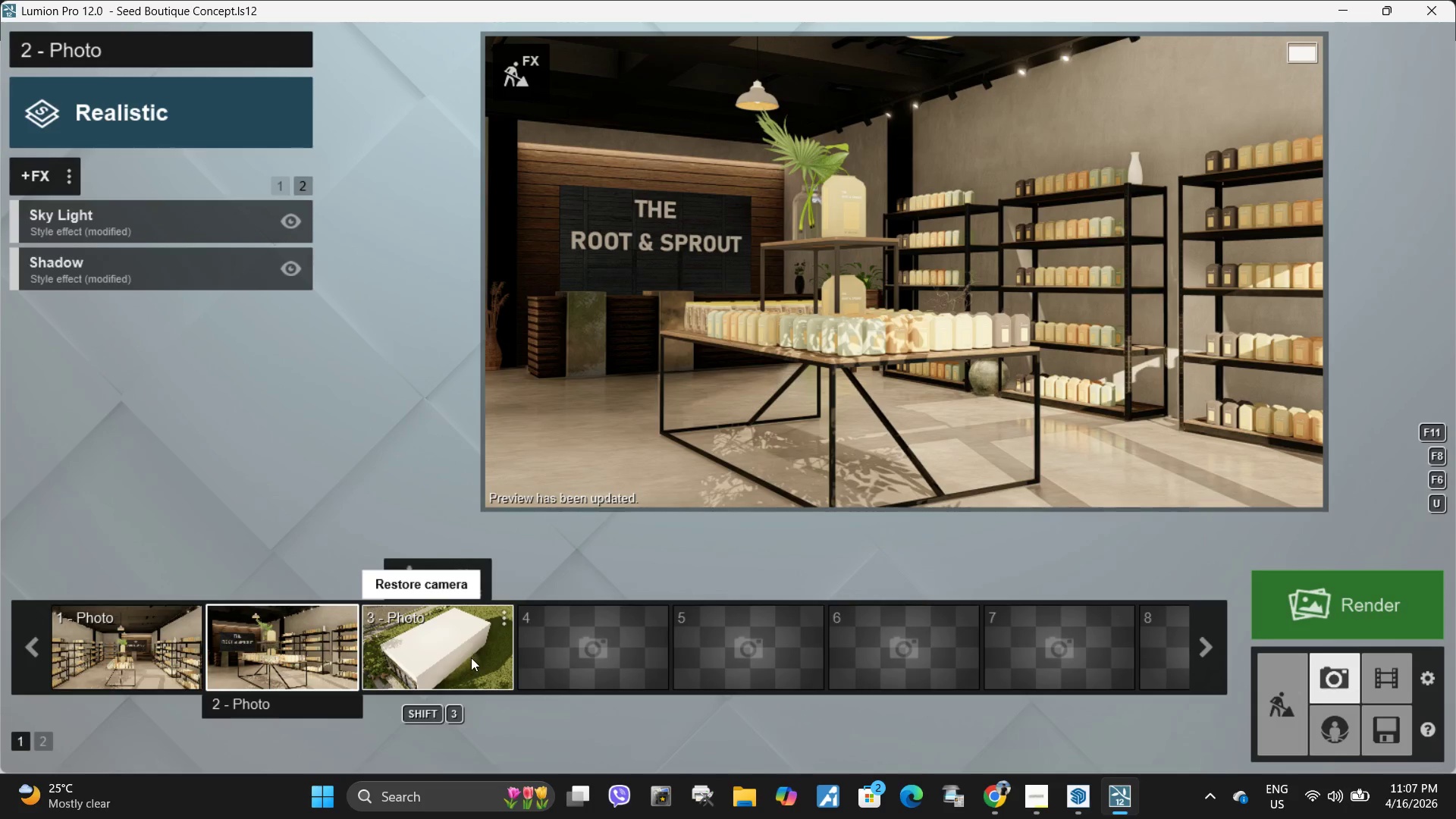 
left_click([471, 657])
 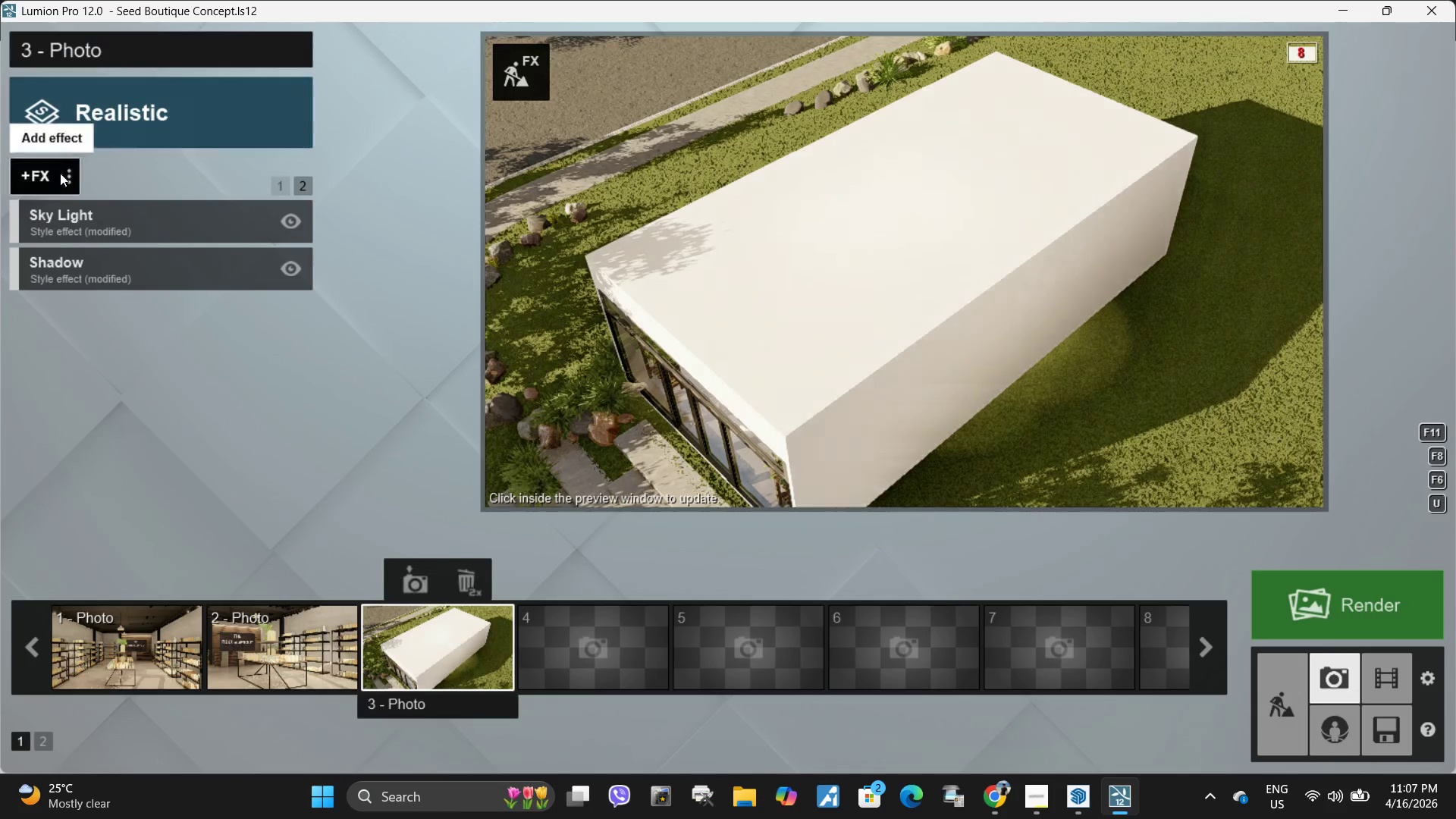 
left_click([72, 177])
 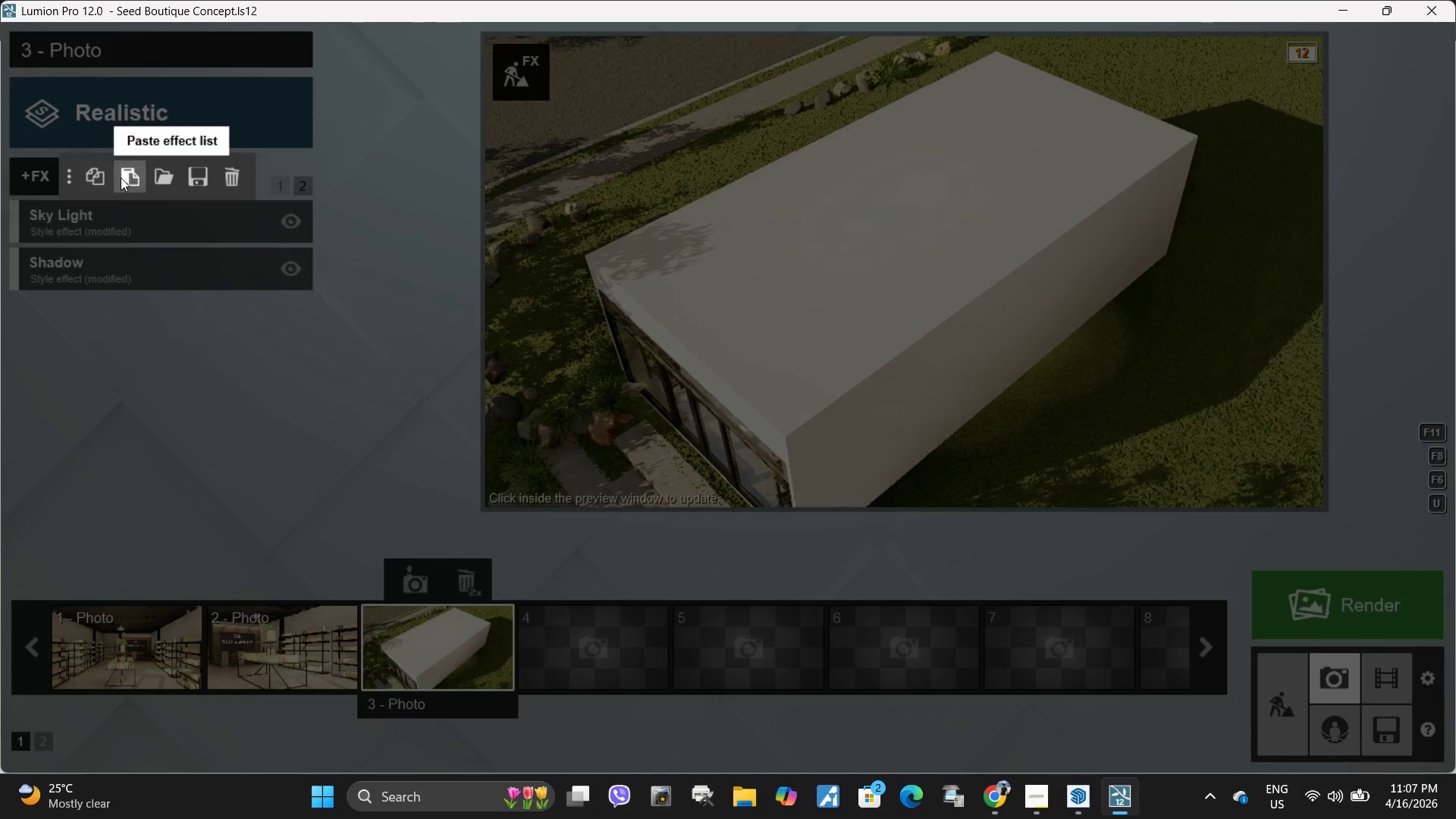 
left_click([121, 177])
 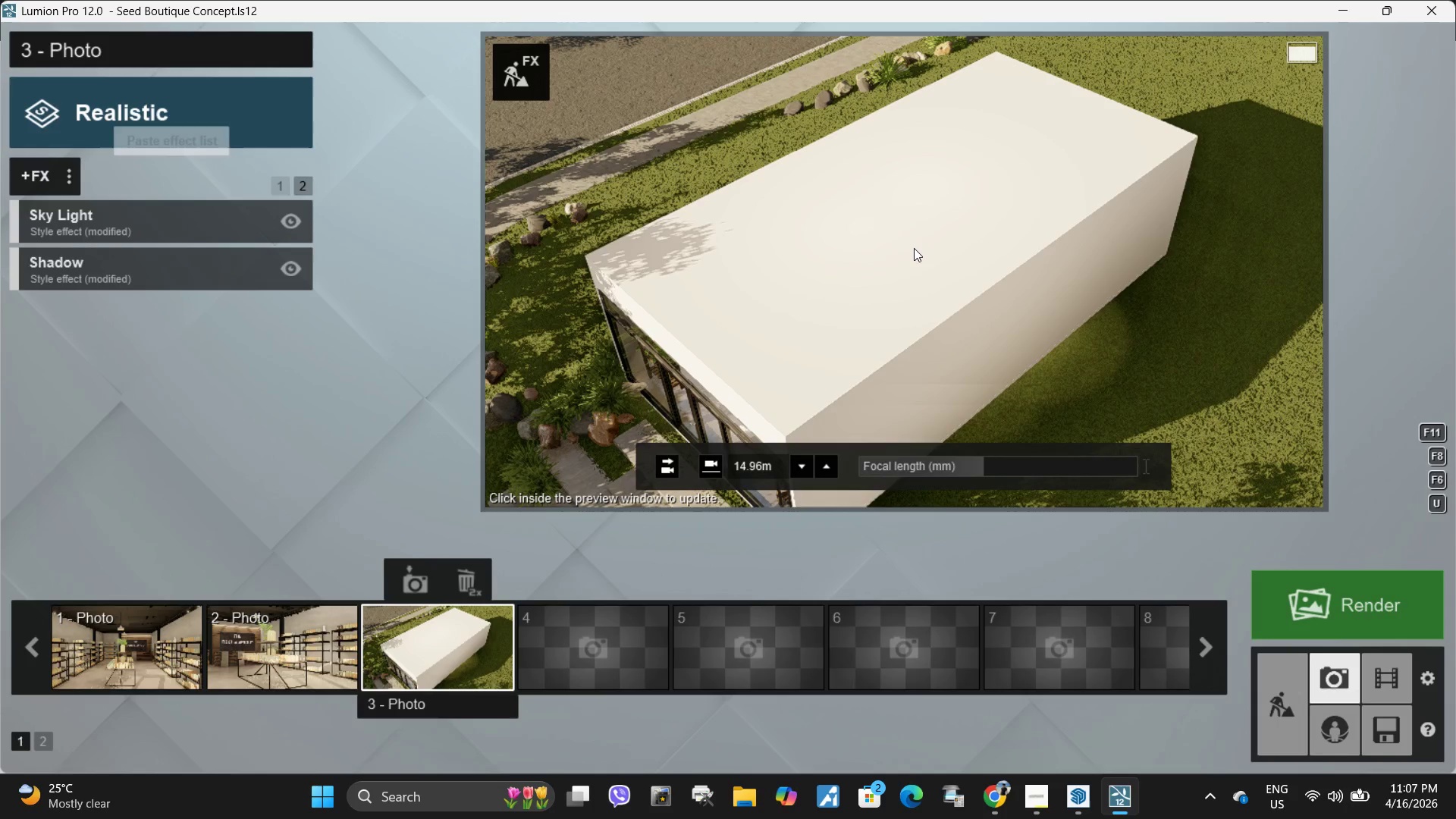 
left_click([914, 248])
 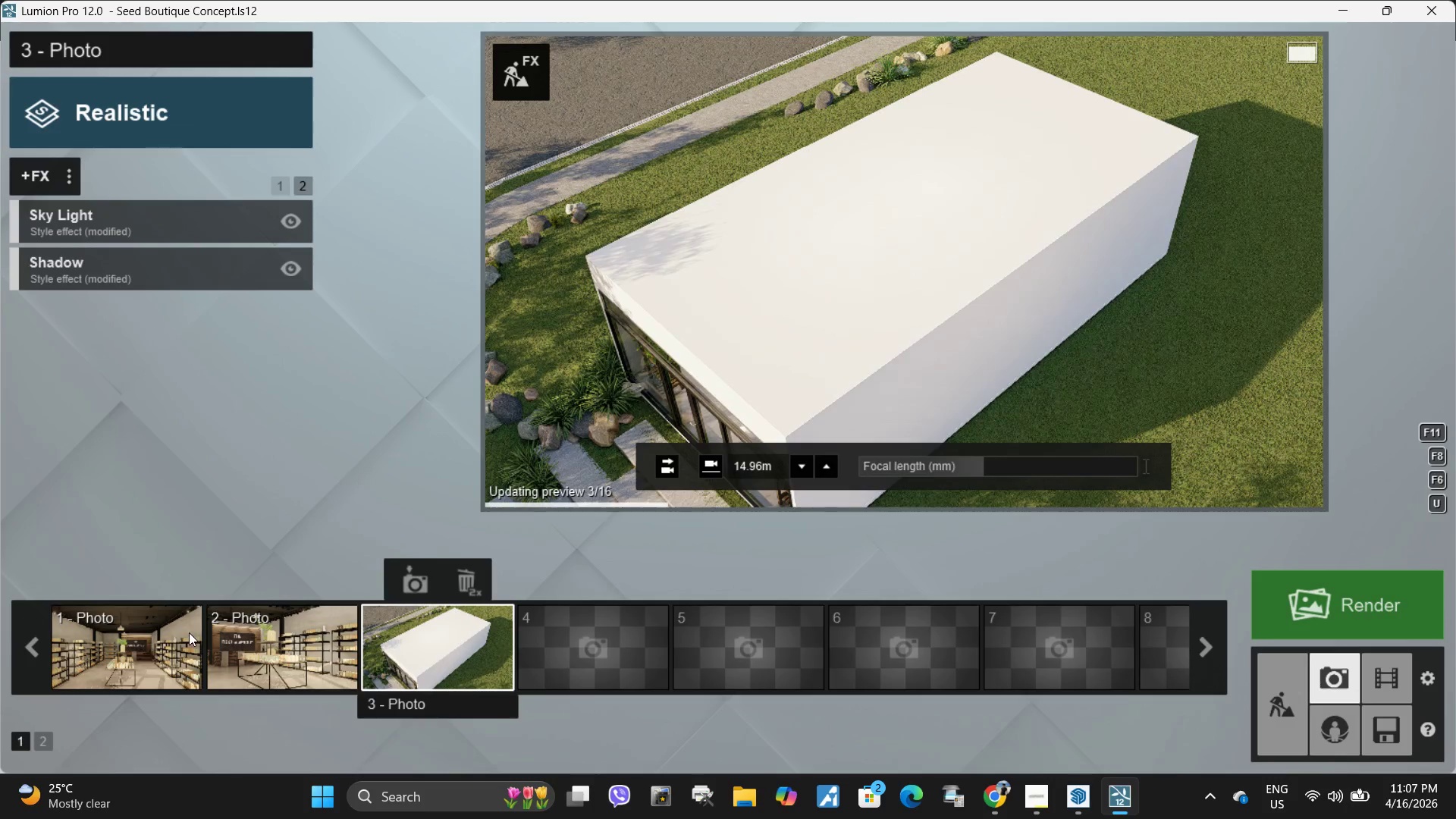 
left_click([147, 651])
 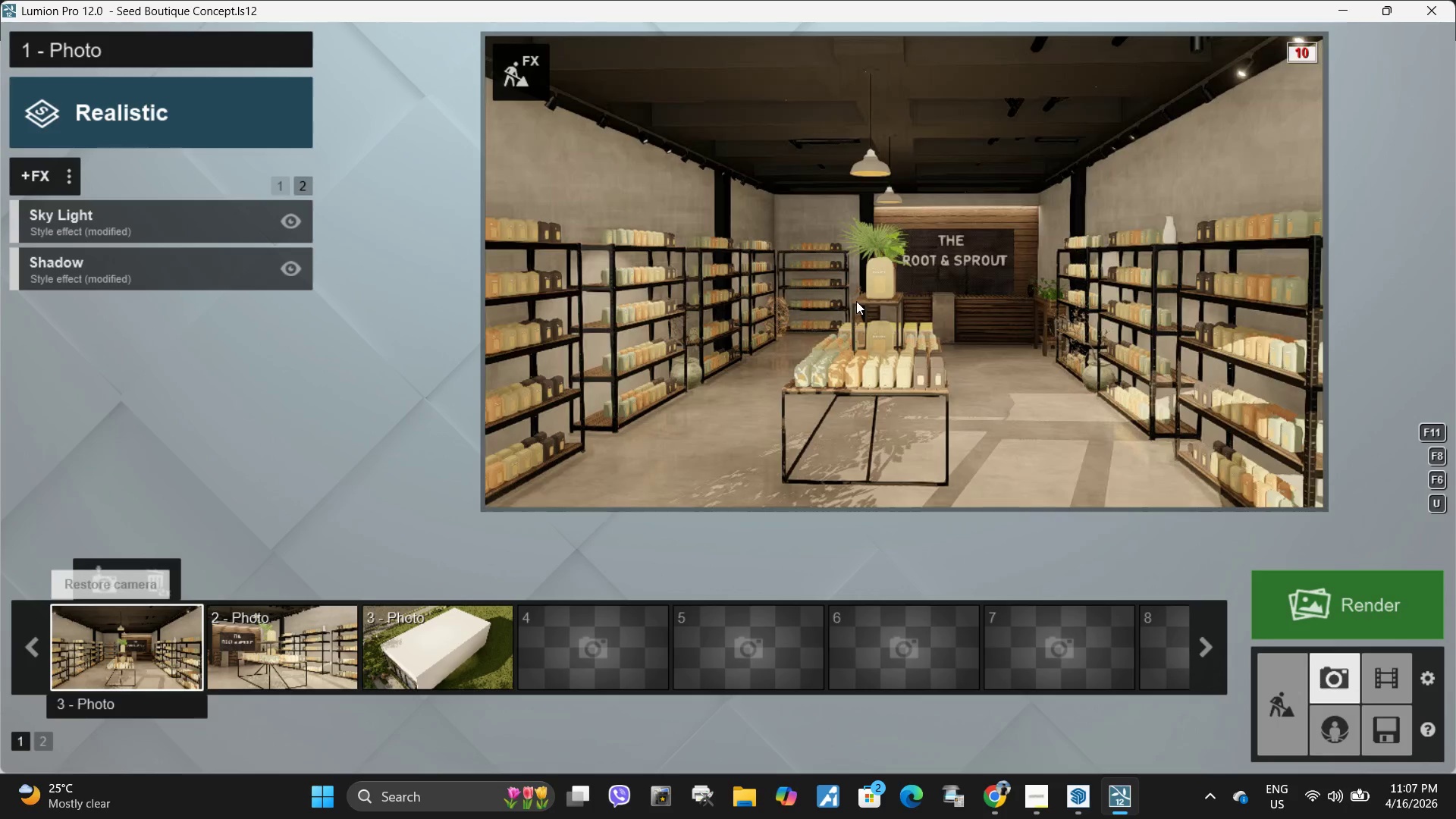 
left_click([893, 287])
 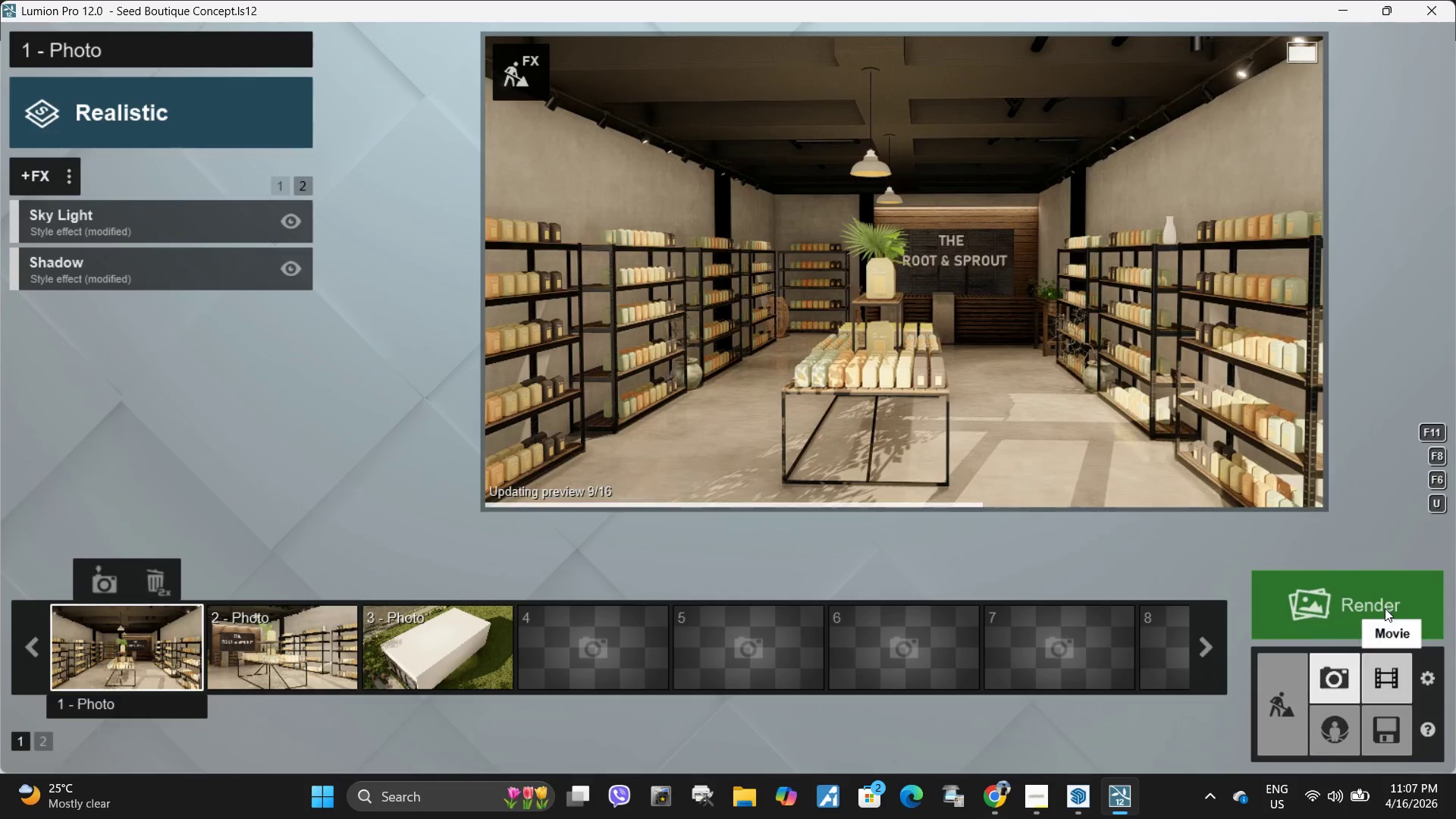 
left_click([1382, 606])
 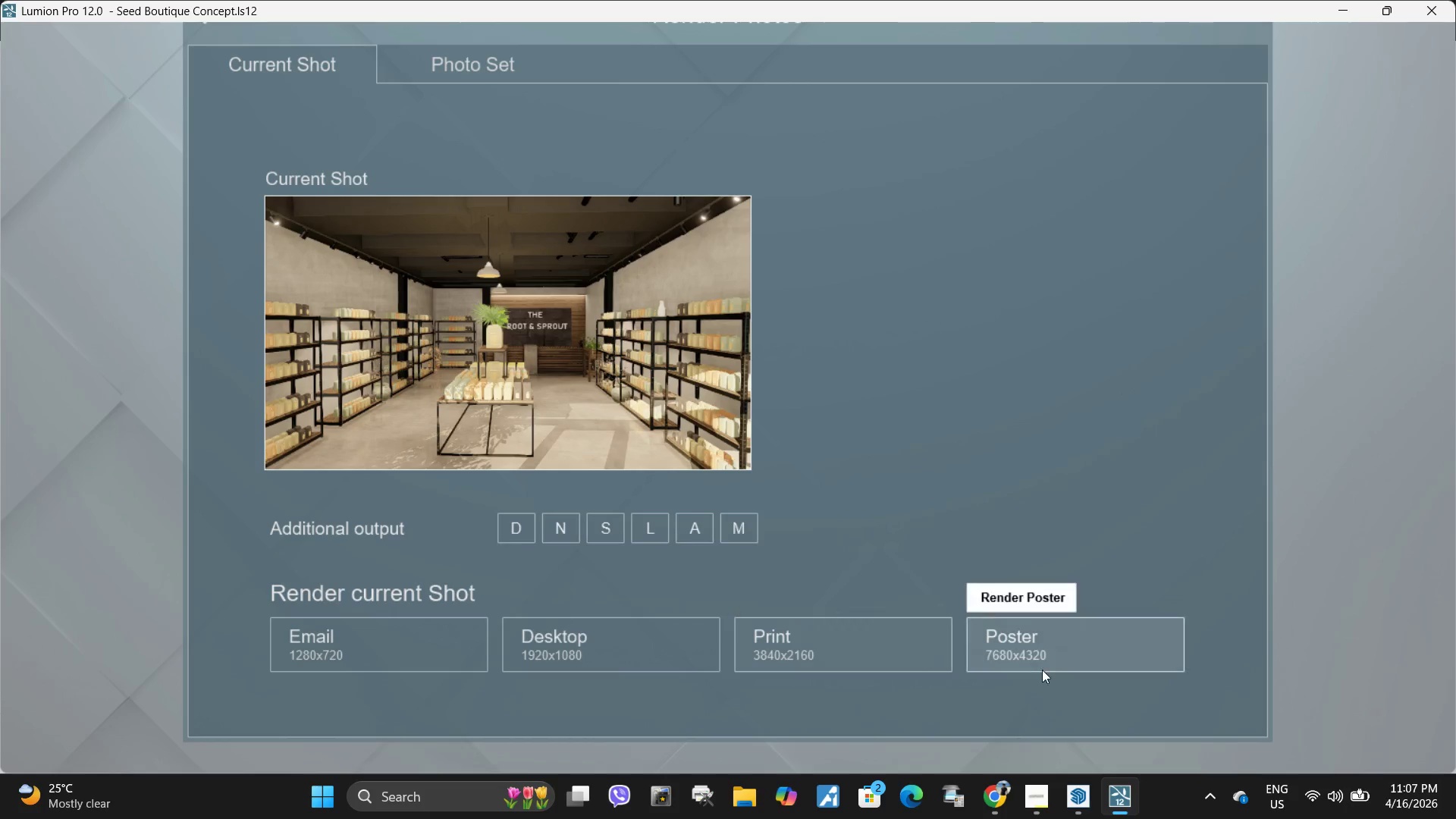 
left_click([1055, 656])
 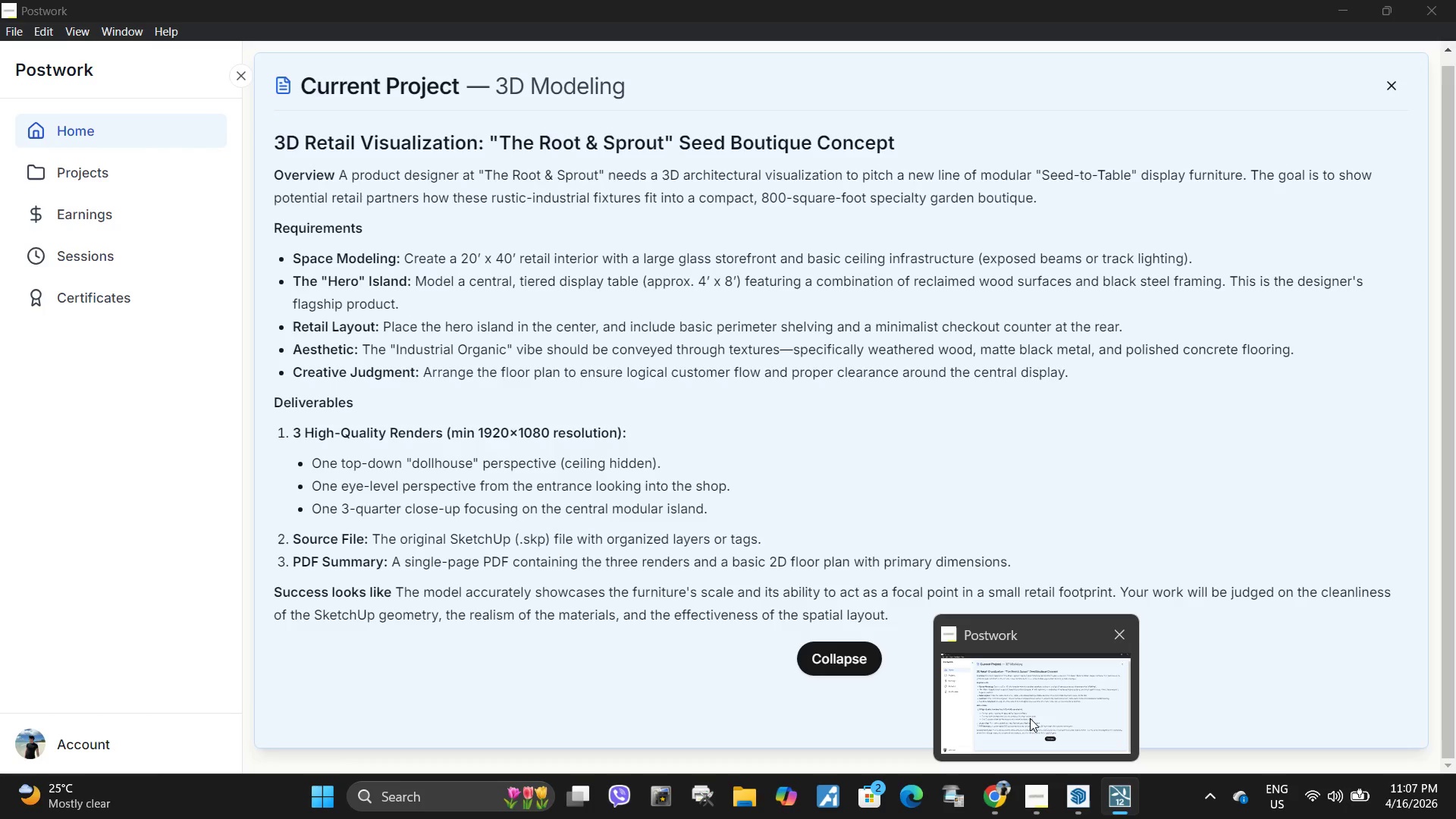 
wait(15.47)
 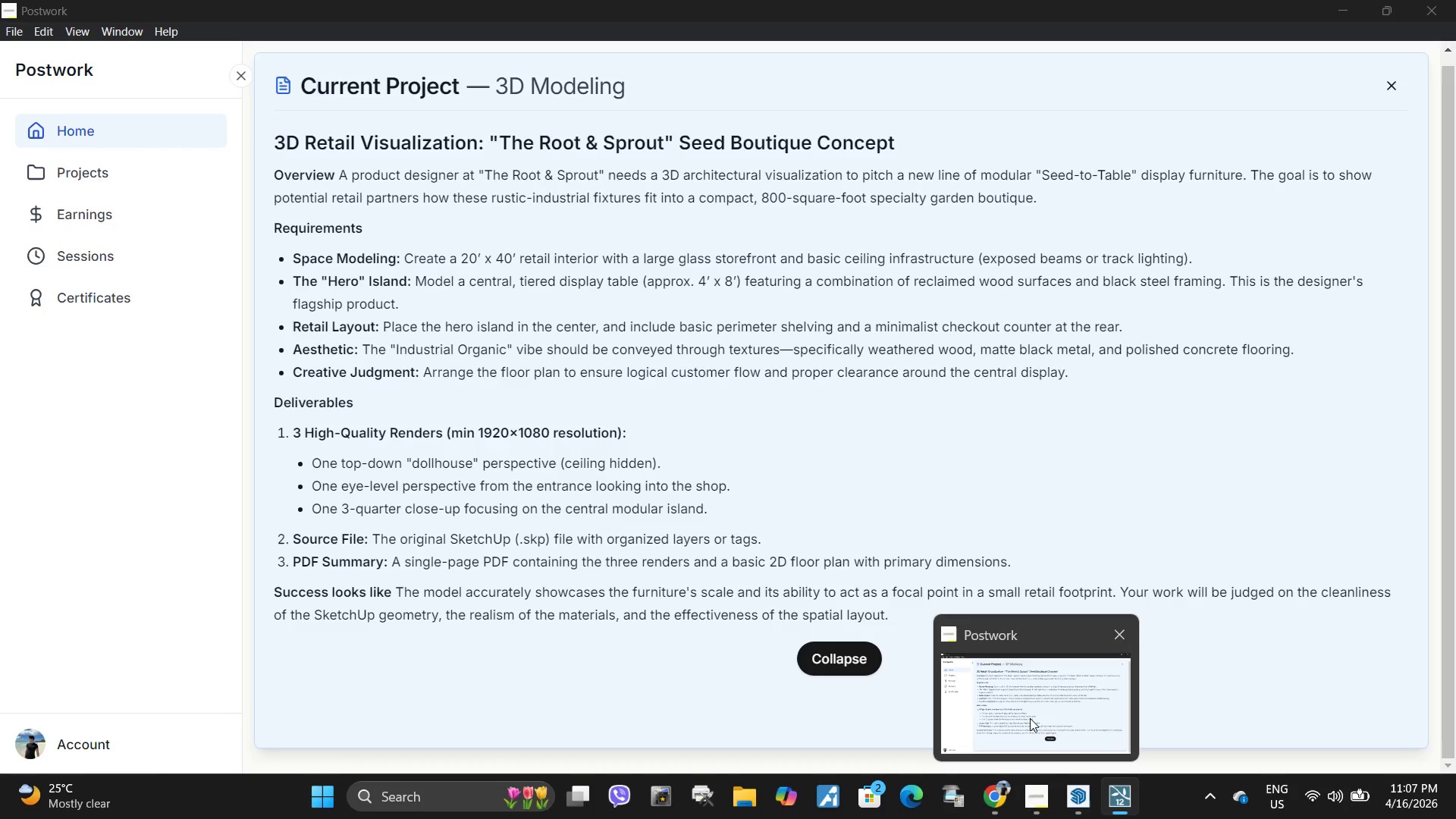 
type(Eye-level perspective)
 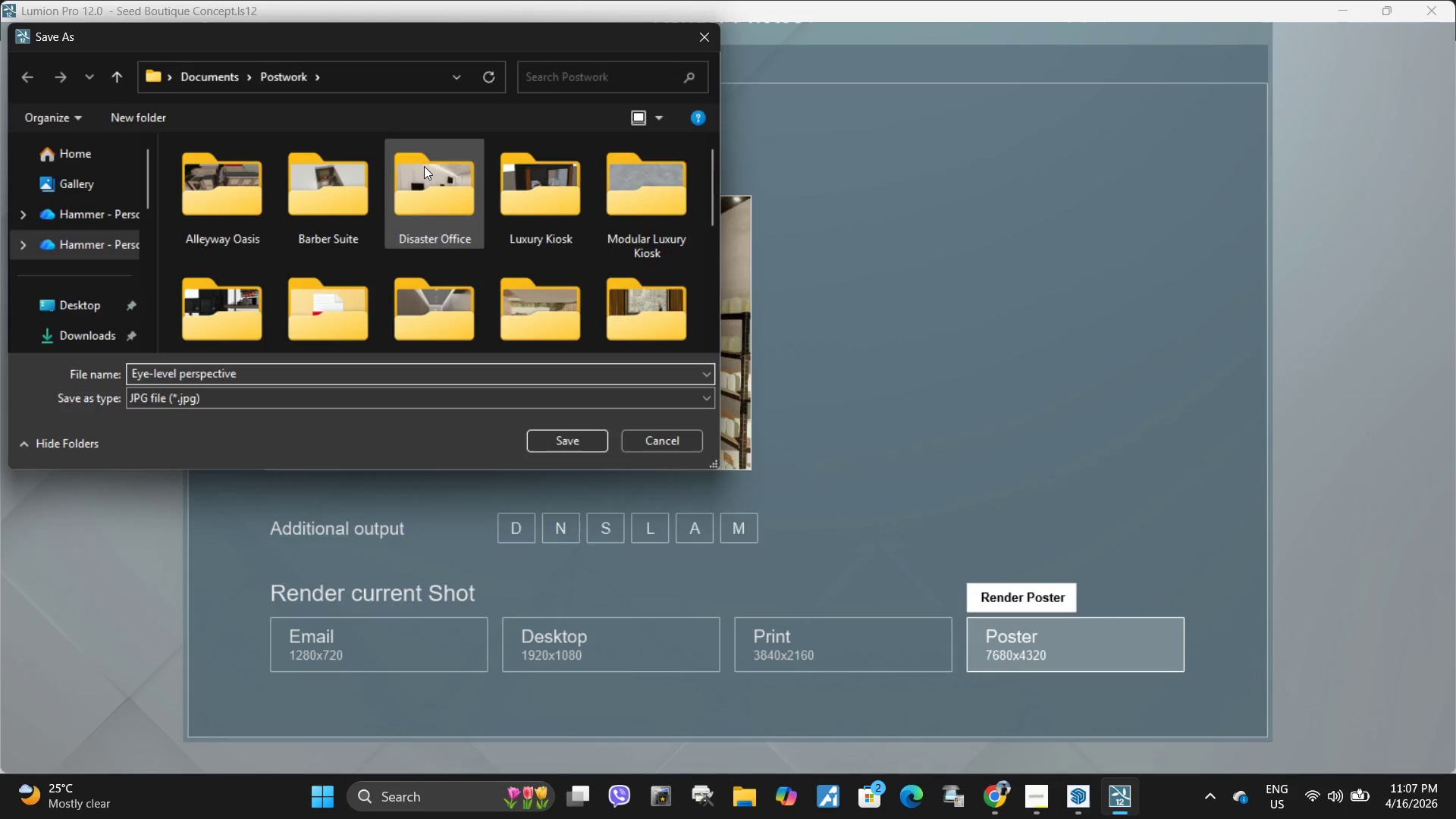 
scroll: coordinate [438, 201], scroll_direction: down, amount: 4.0
 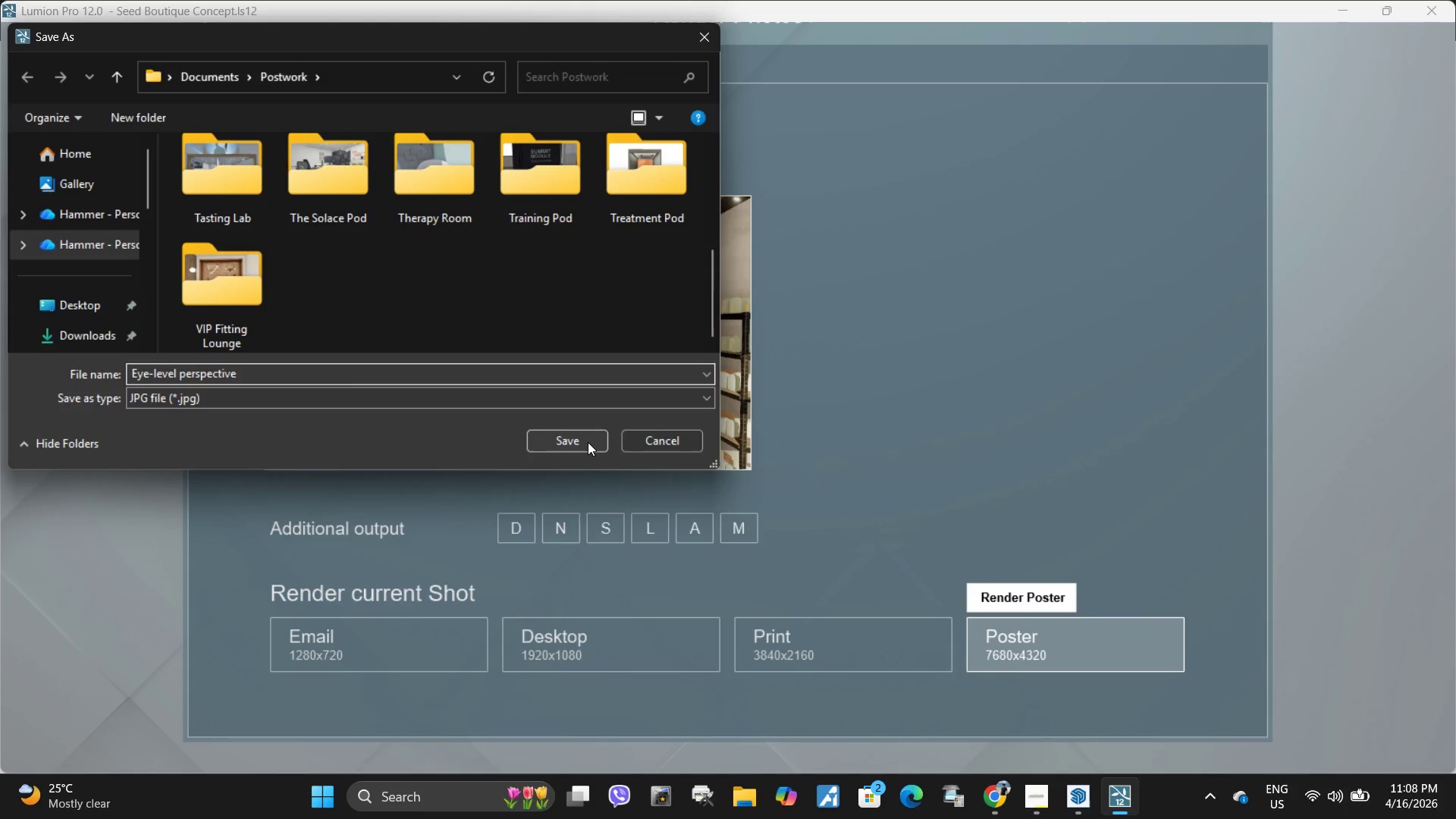 
left_click([588, 442])
 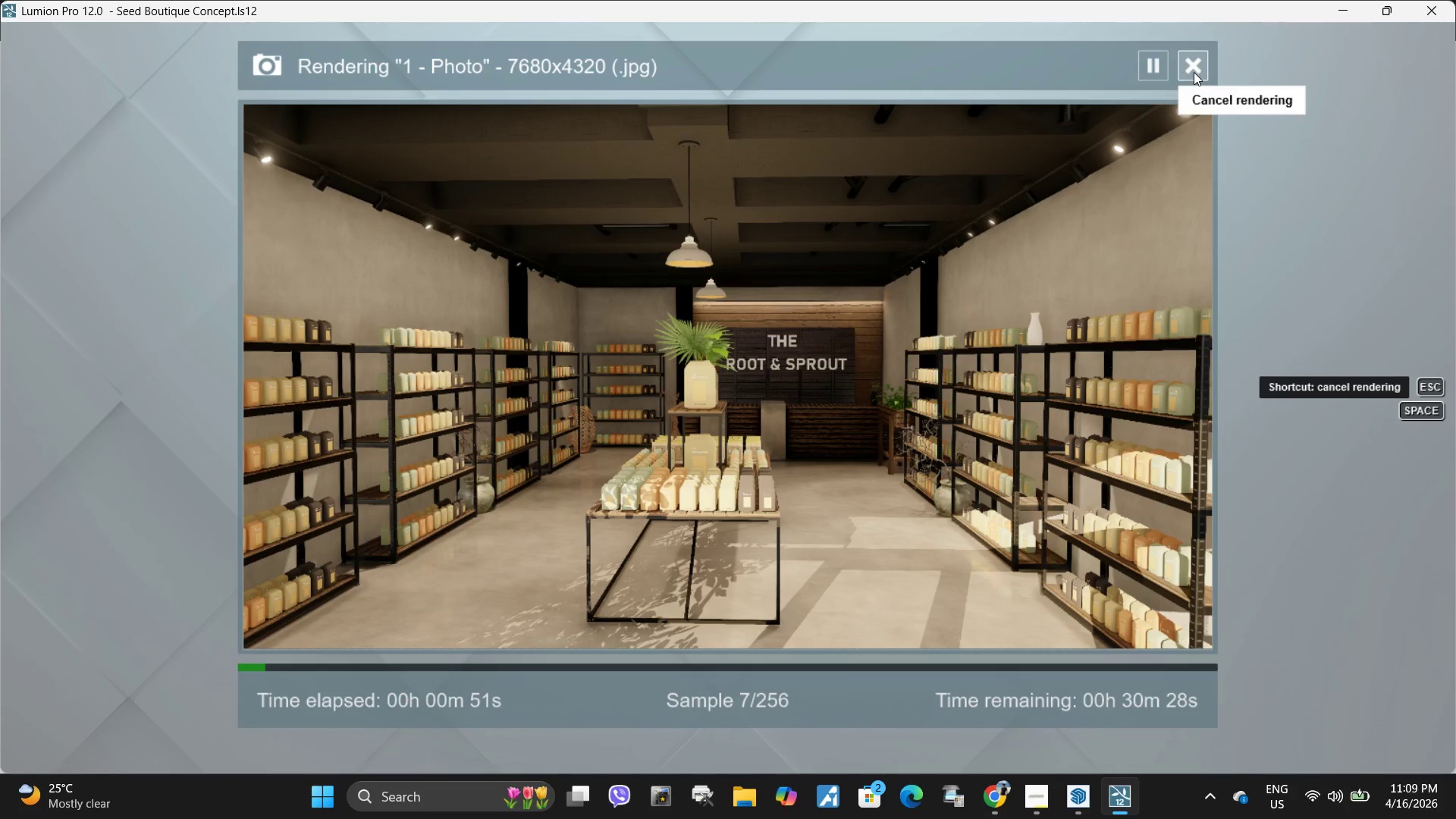 
wait(80.44)
 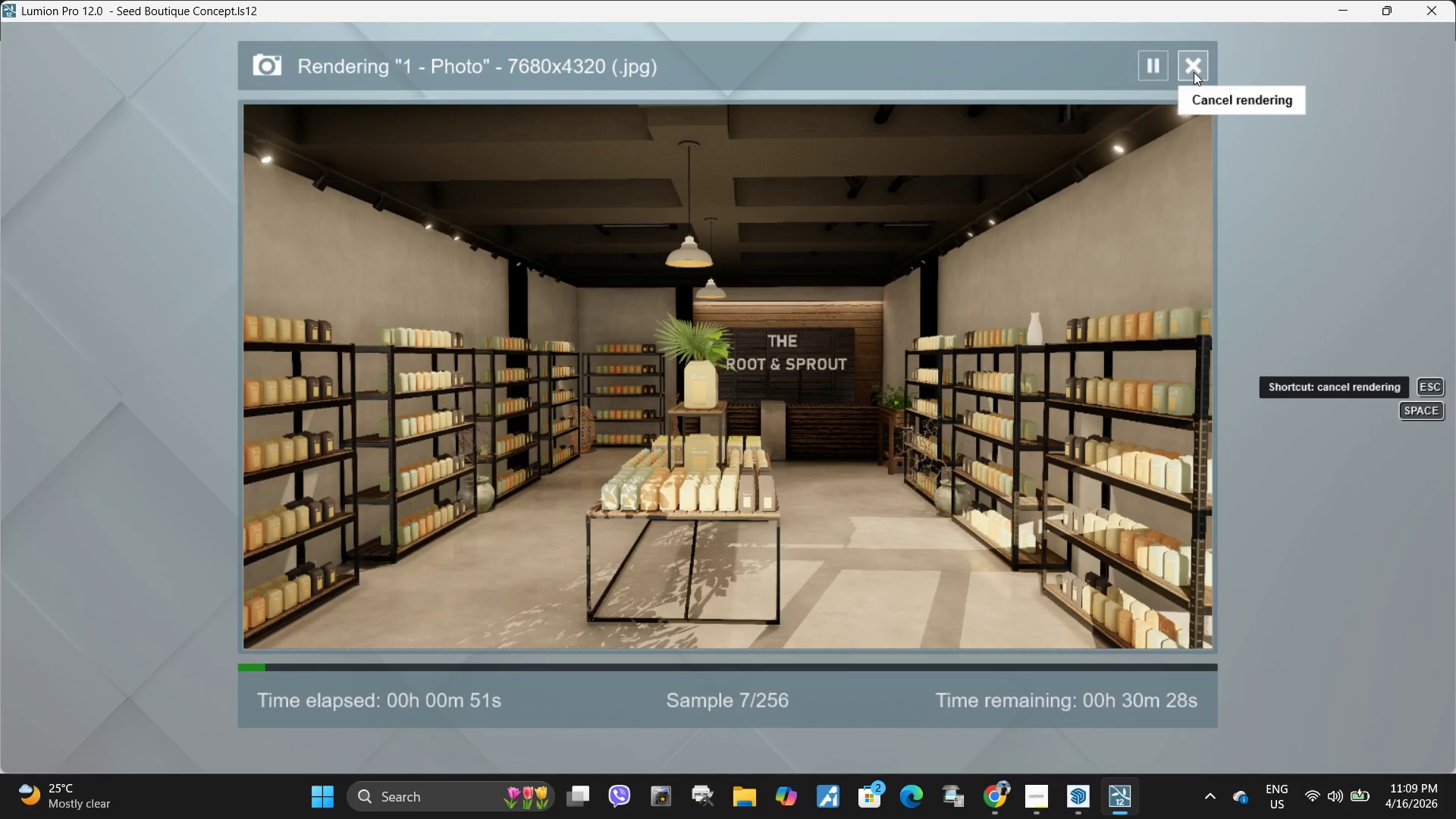 
left_click([1194, 72])
 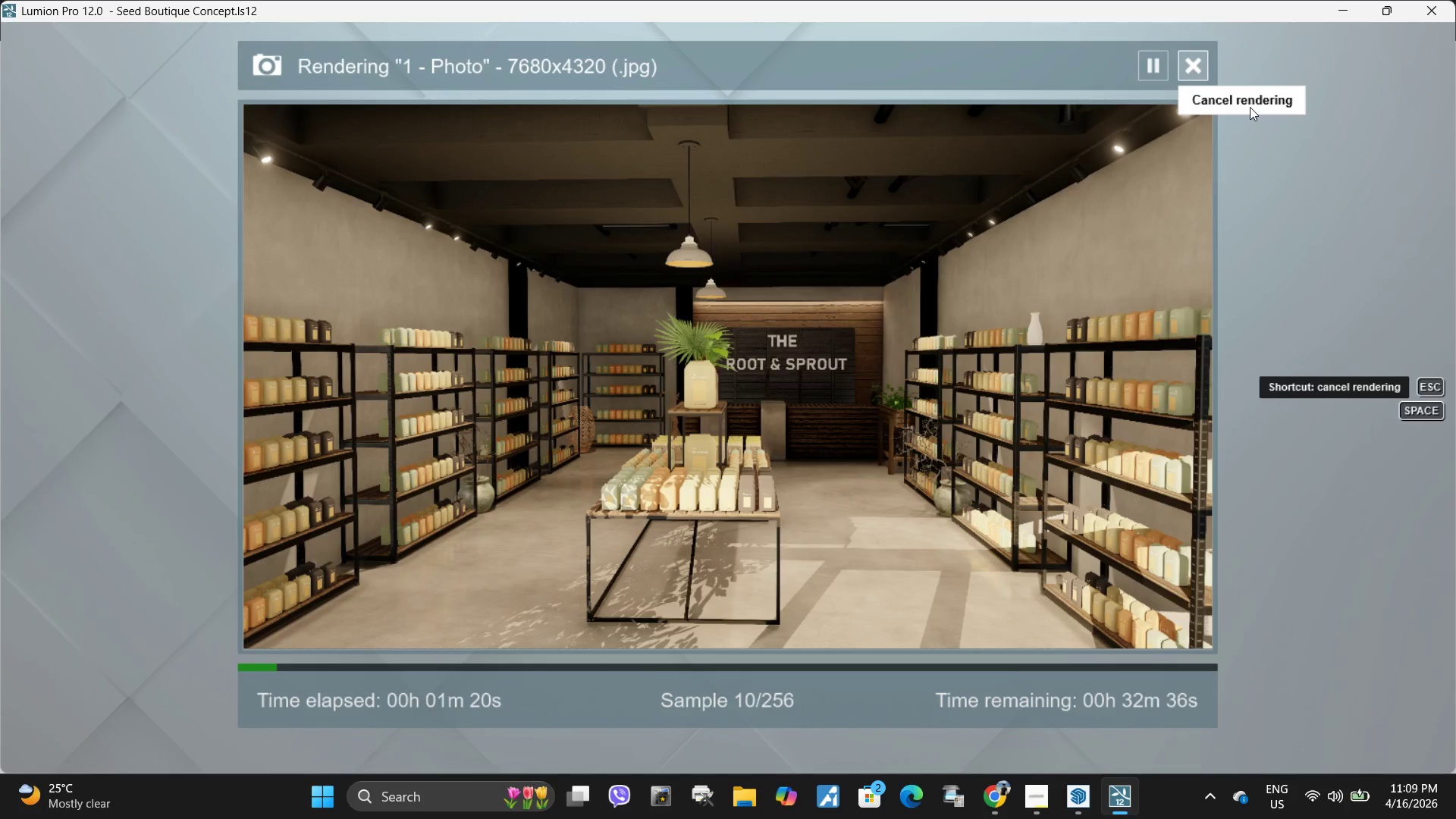 
wait(29.44)
 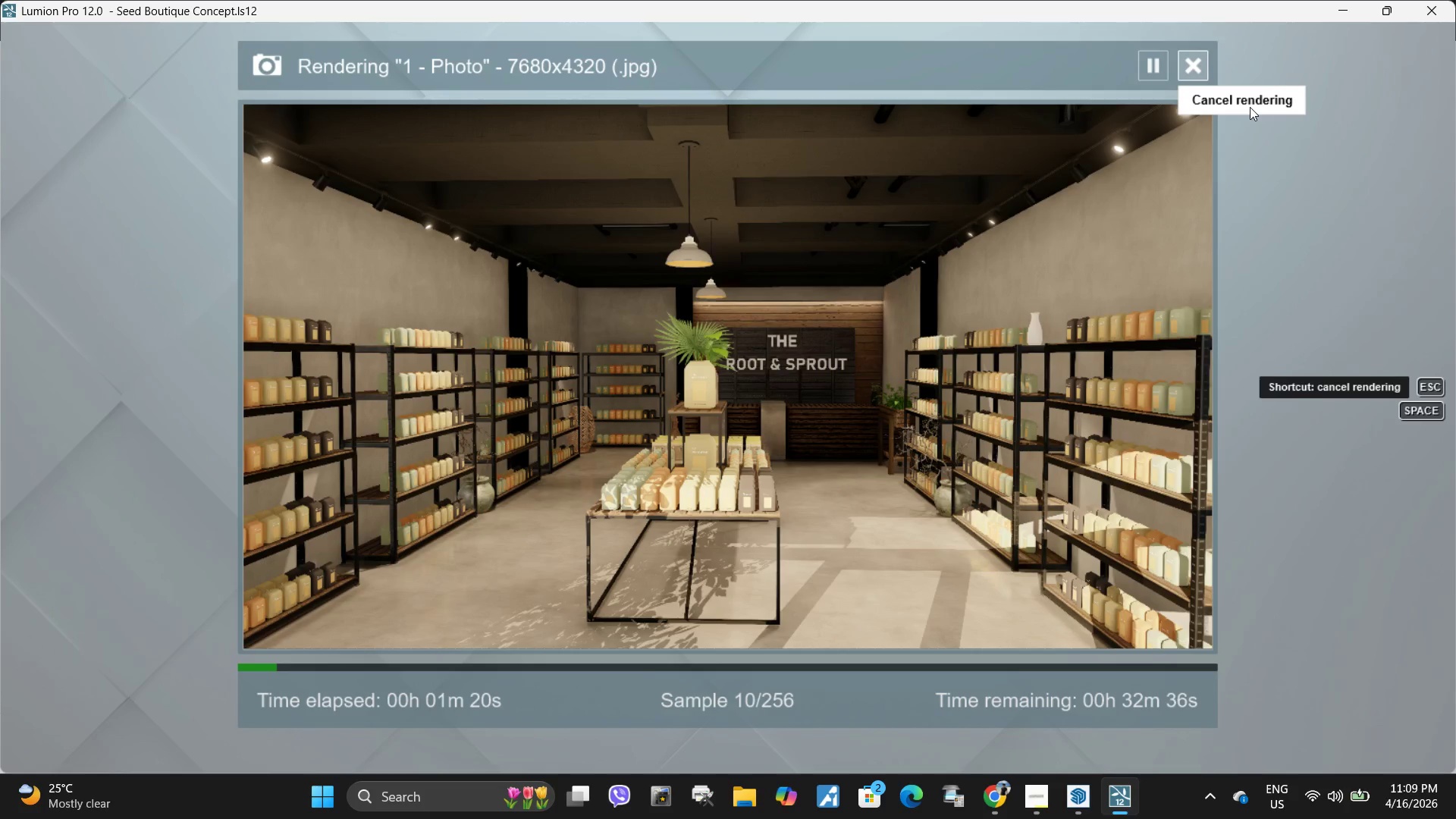 
left_click([1129, 626])
 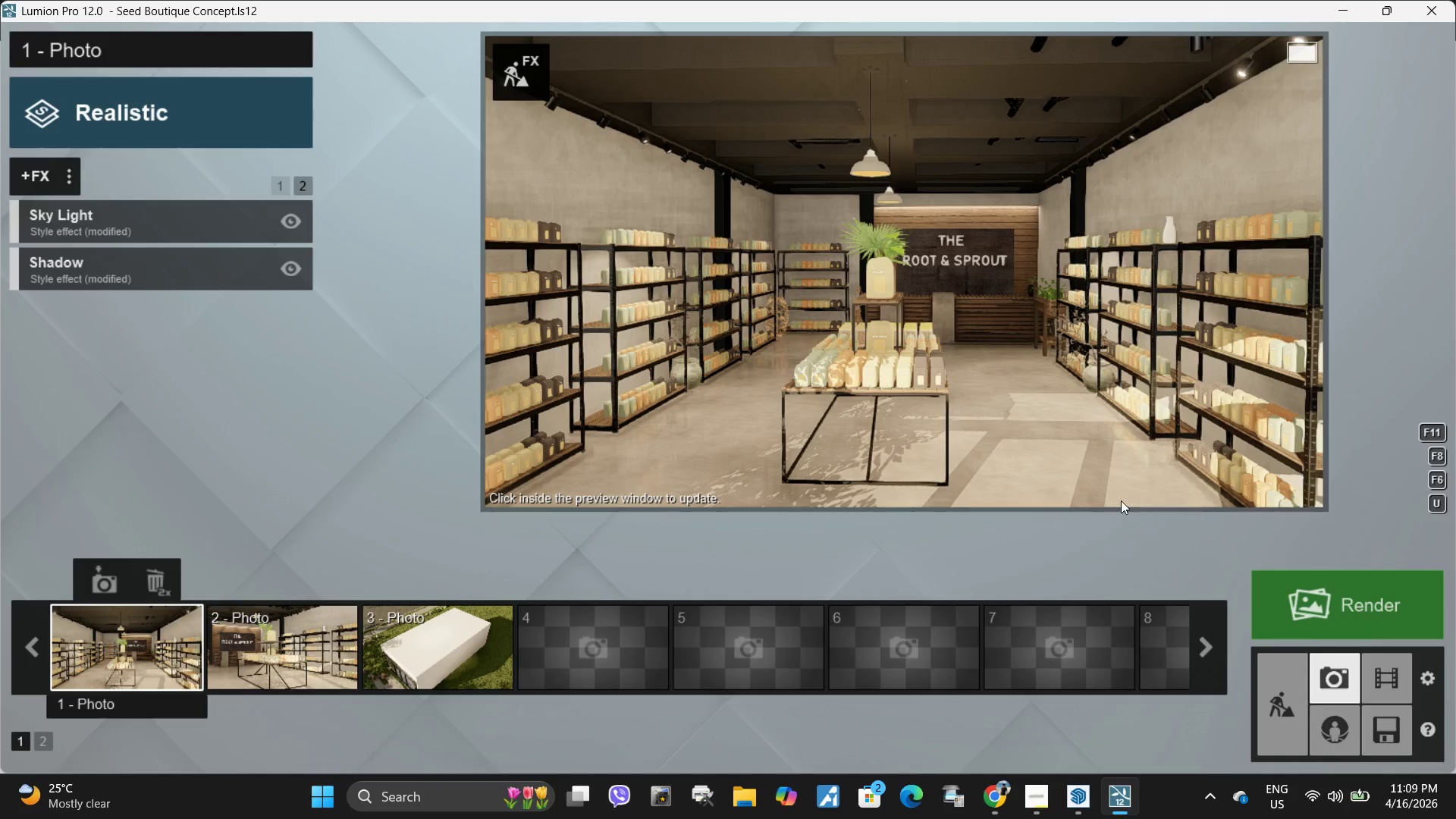 
left_click([1362, 598])
 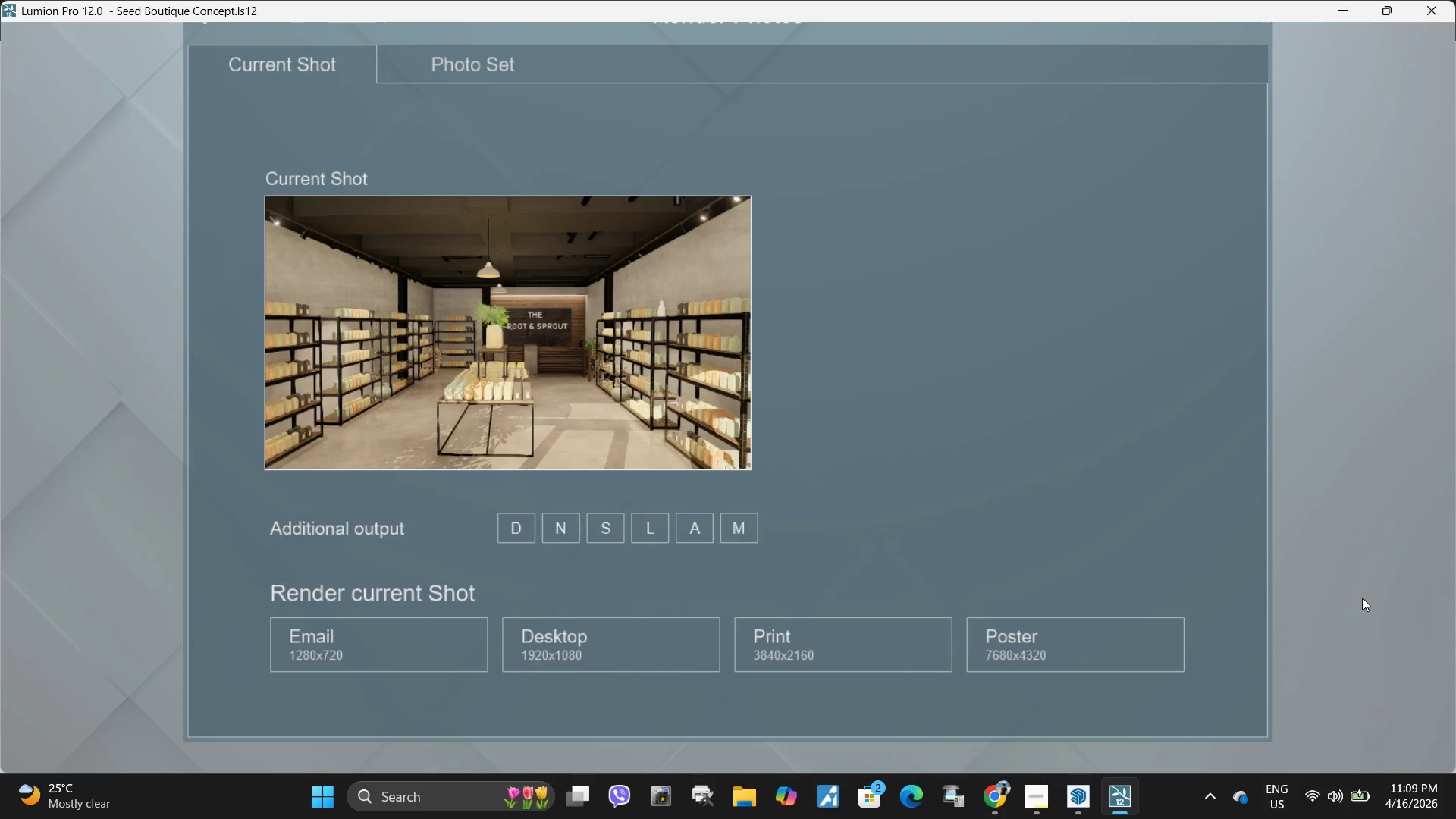 
left_click([849, 634])
 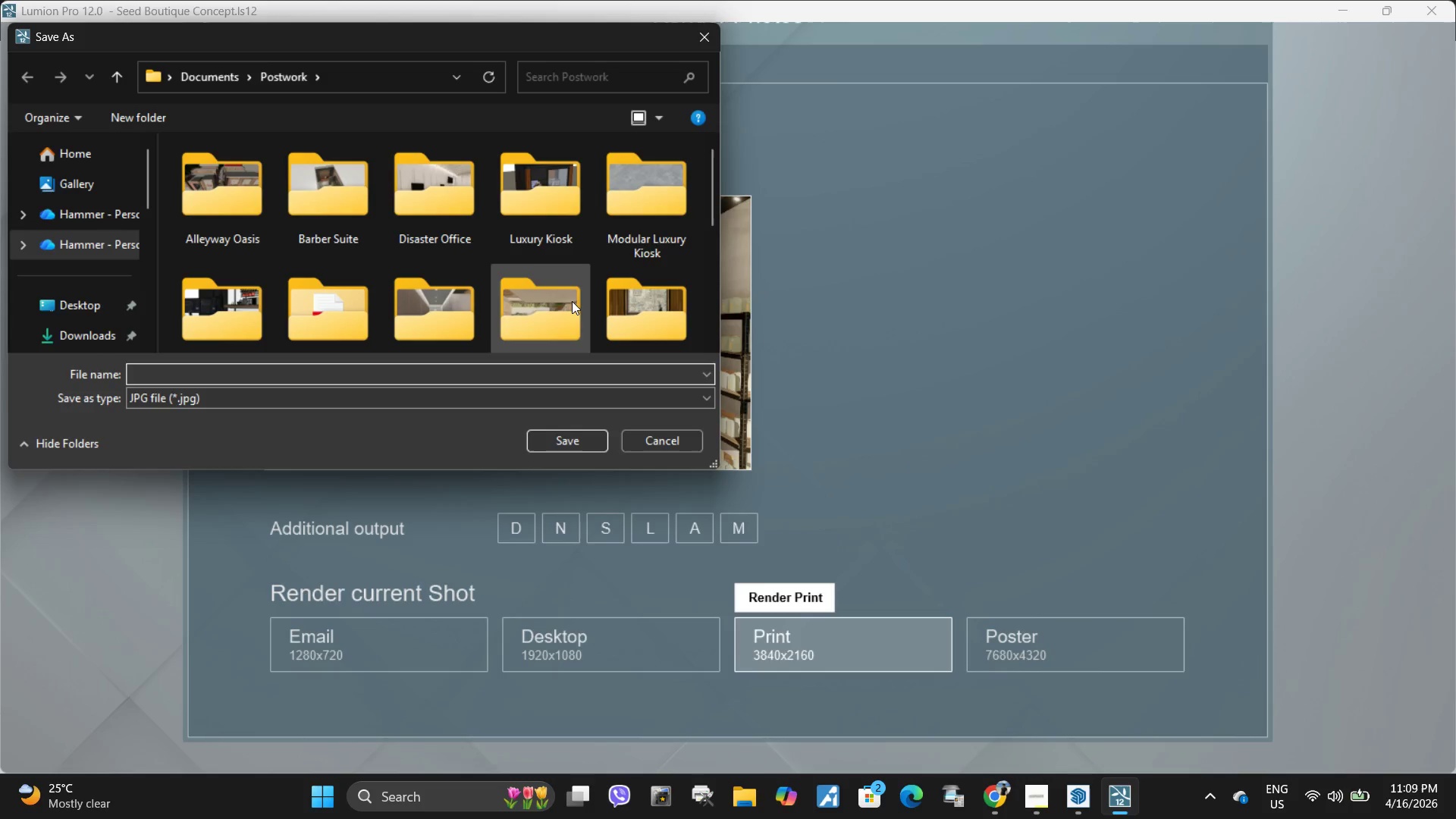 
scroll: coordinate [561, 265], scroll_direction: down, amount: 3.0
 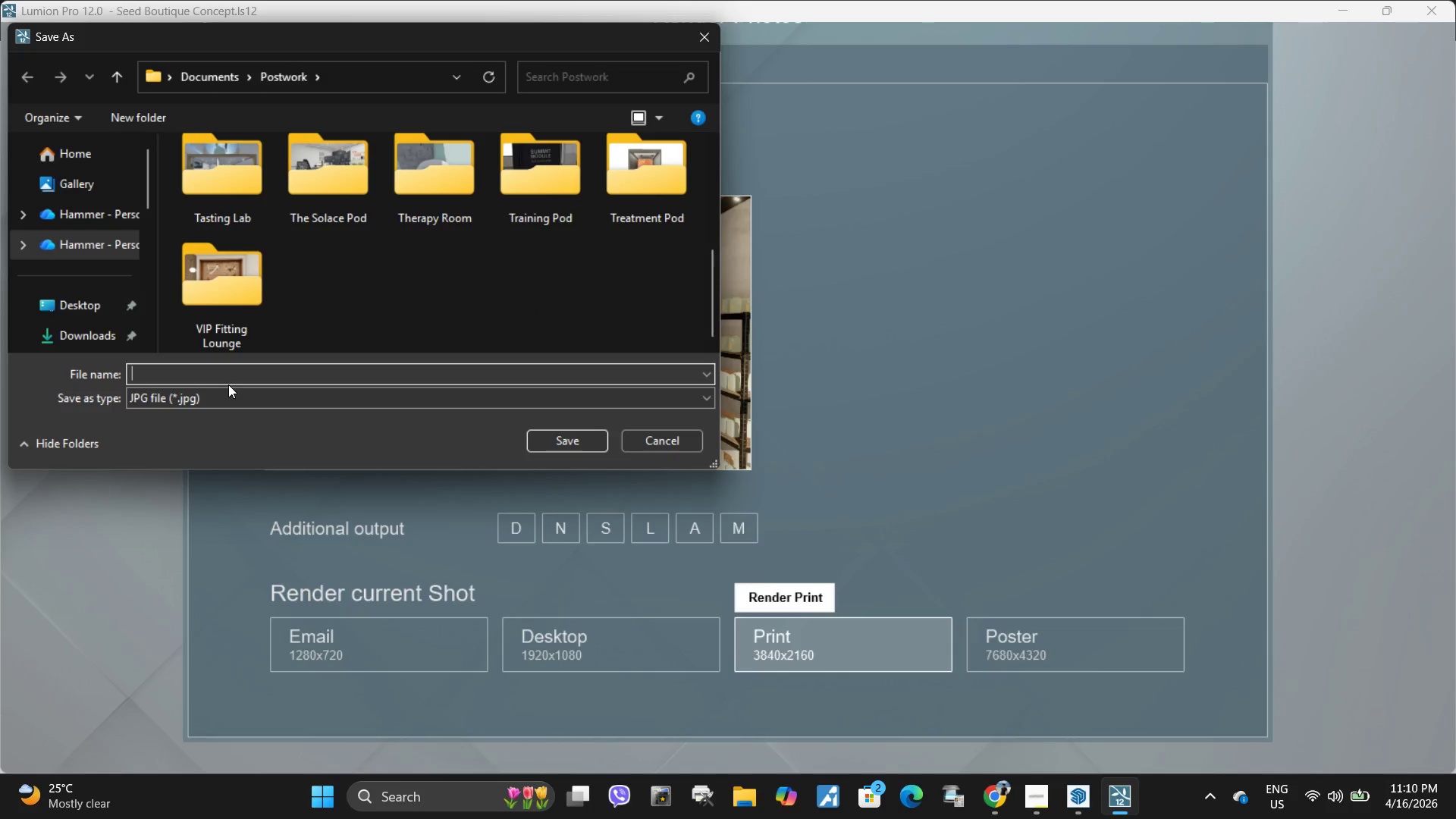 
type(Eye-levbel)
key(Backspace)
key(Backspace)
key(Backspace)
type(el perspective)
 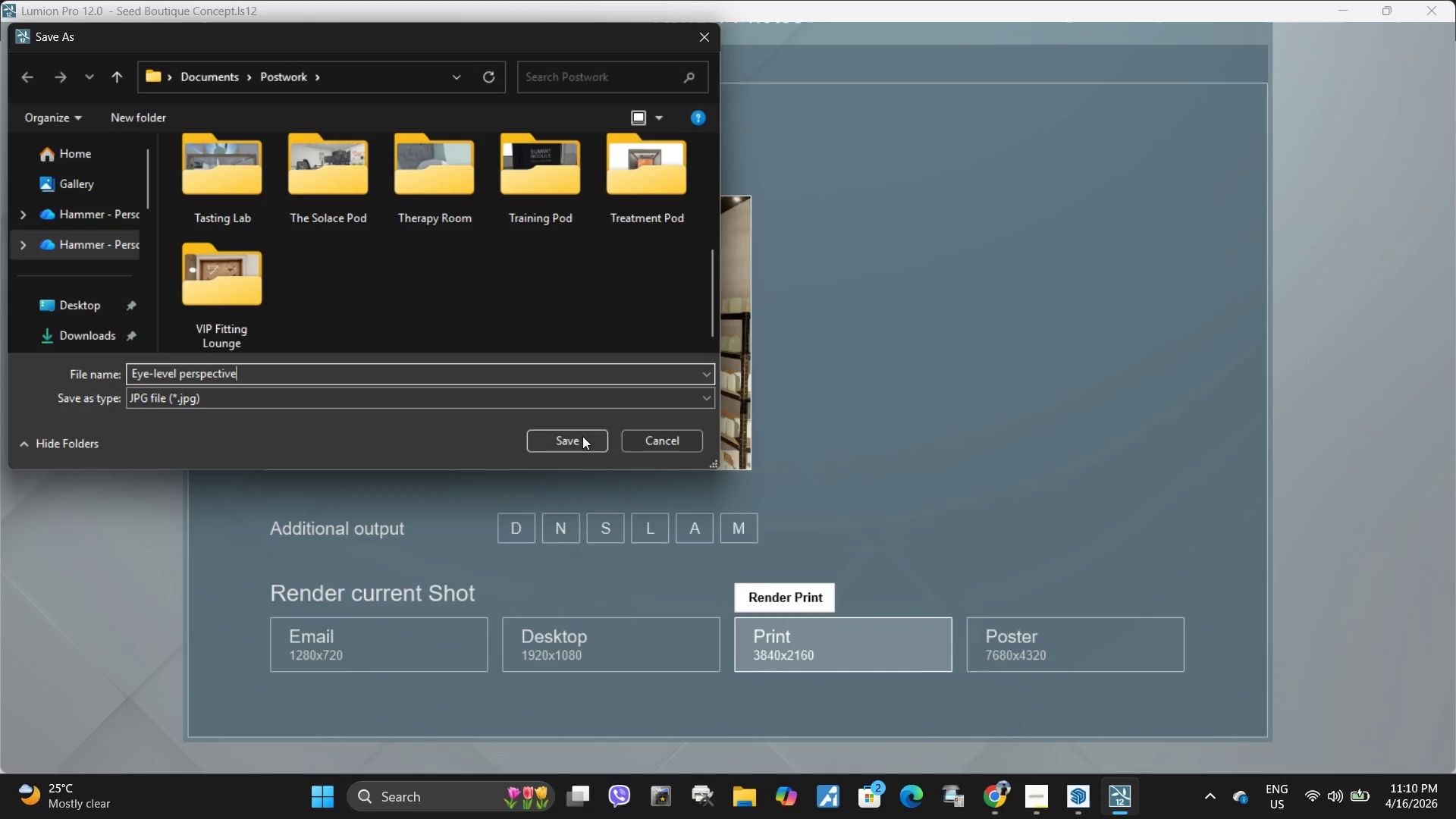 
left_click([582, 436])
 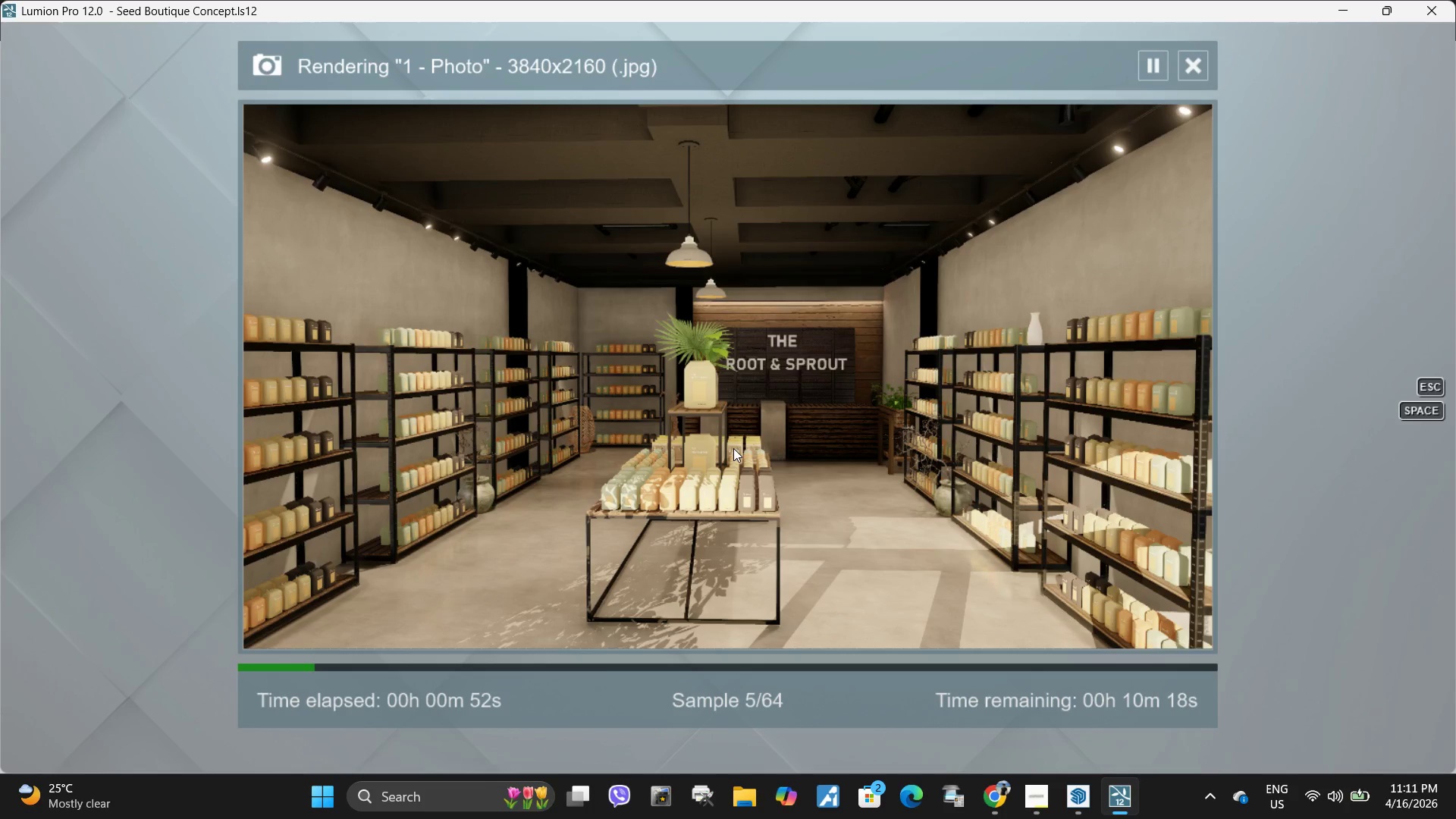 
wait(90.65)
 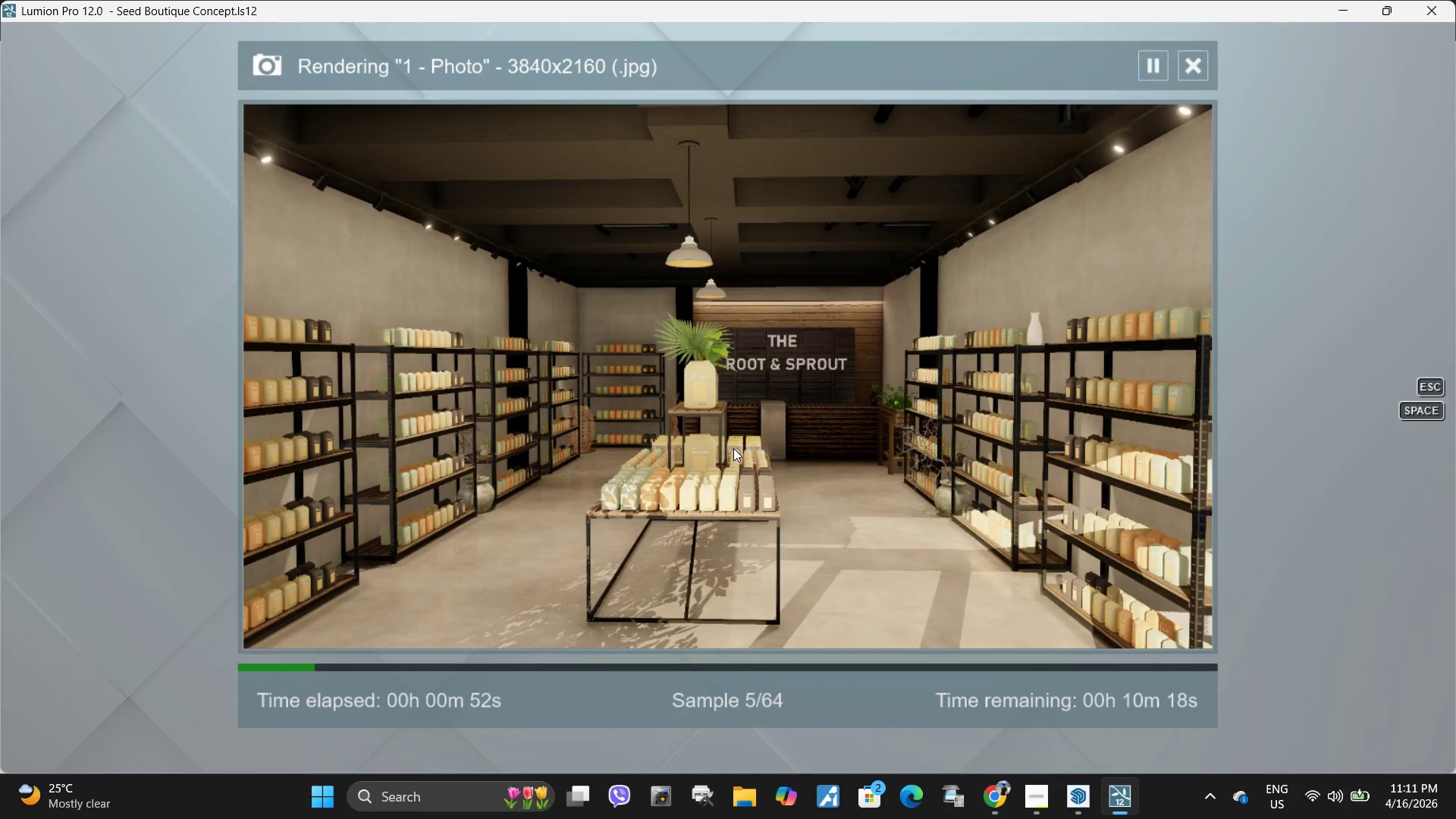 
mouse_move([1074, 795])
 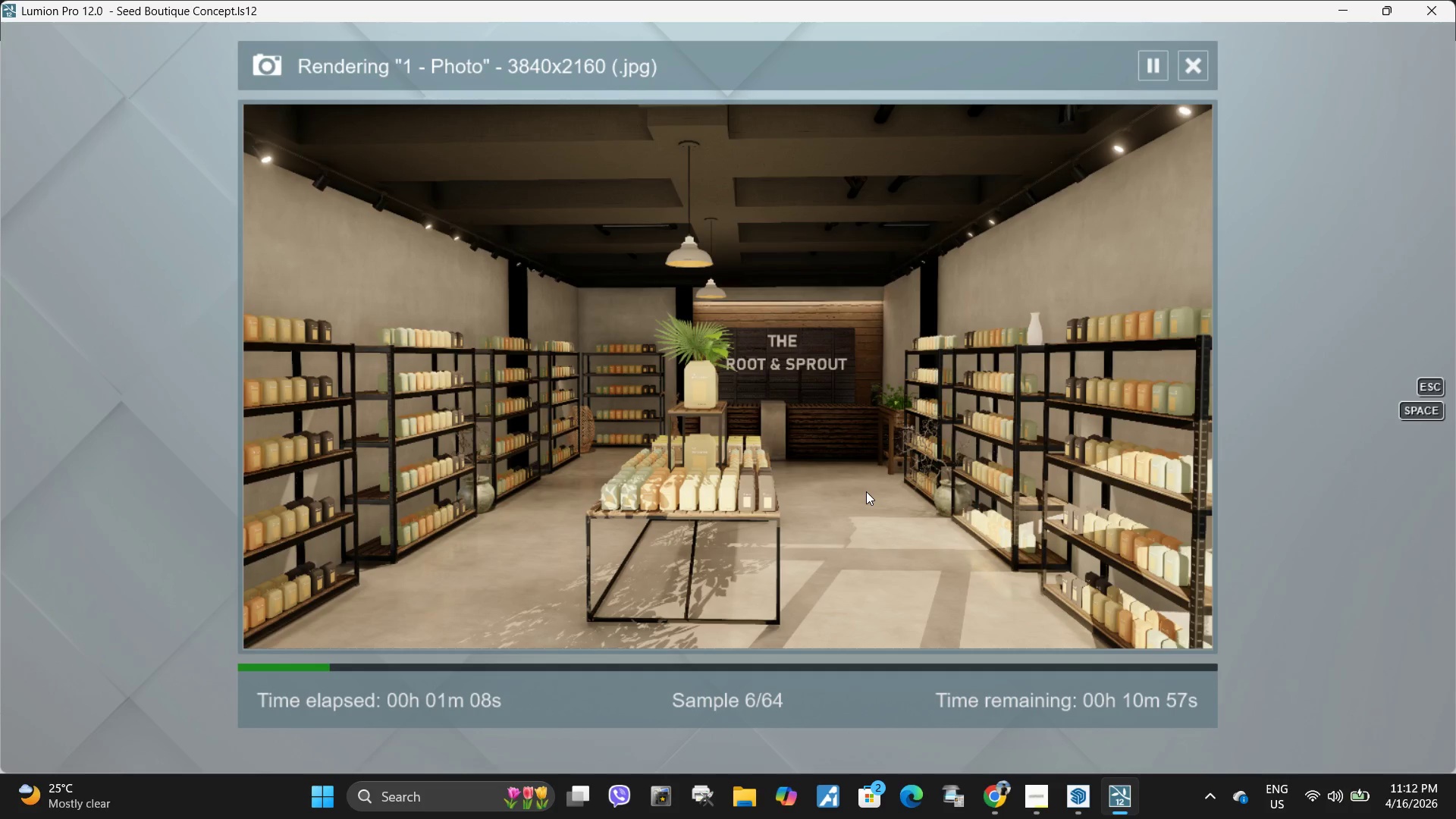 
wait(26.4)
 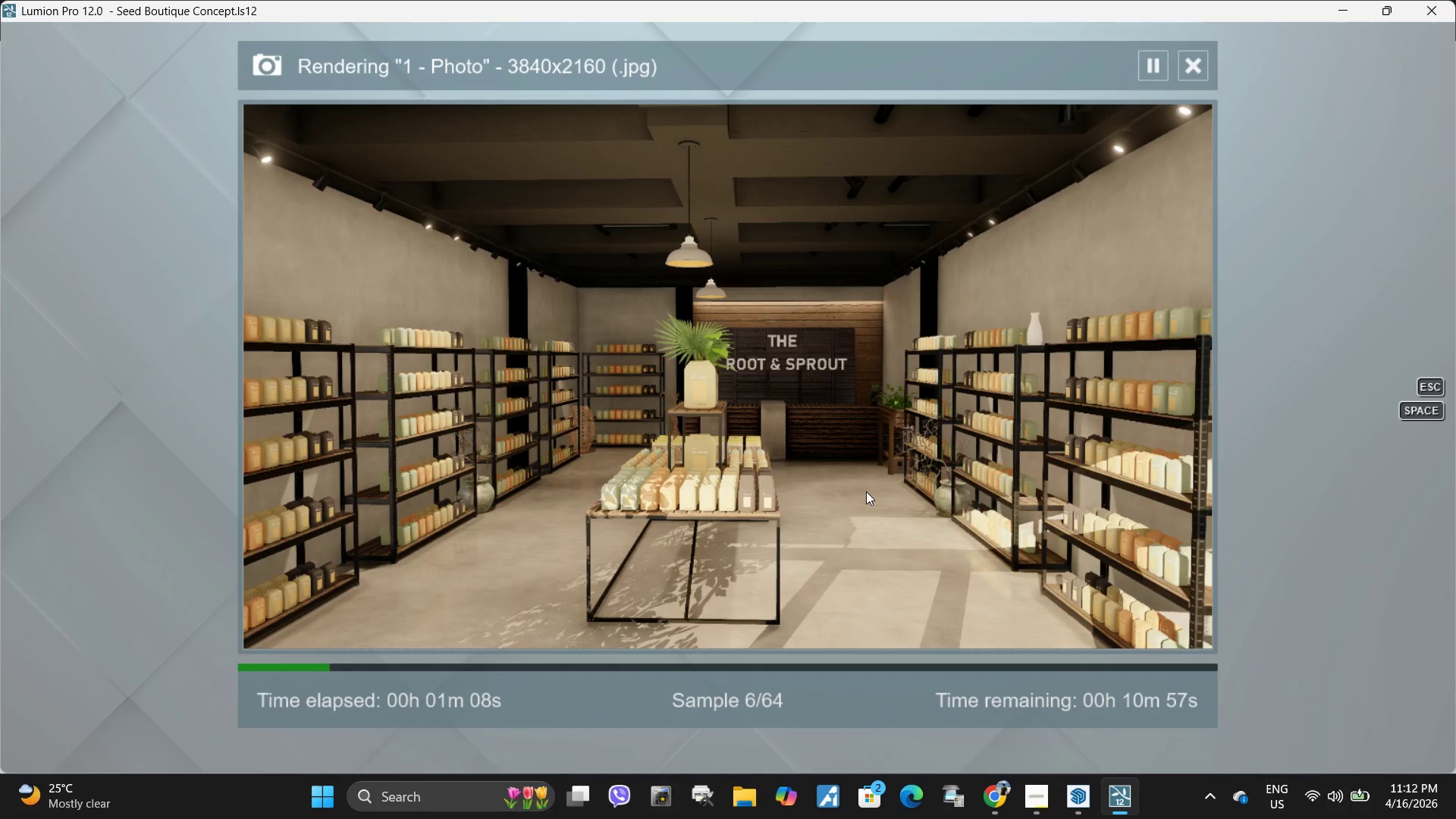 
left_click([1040, 800])